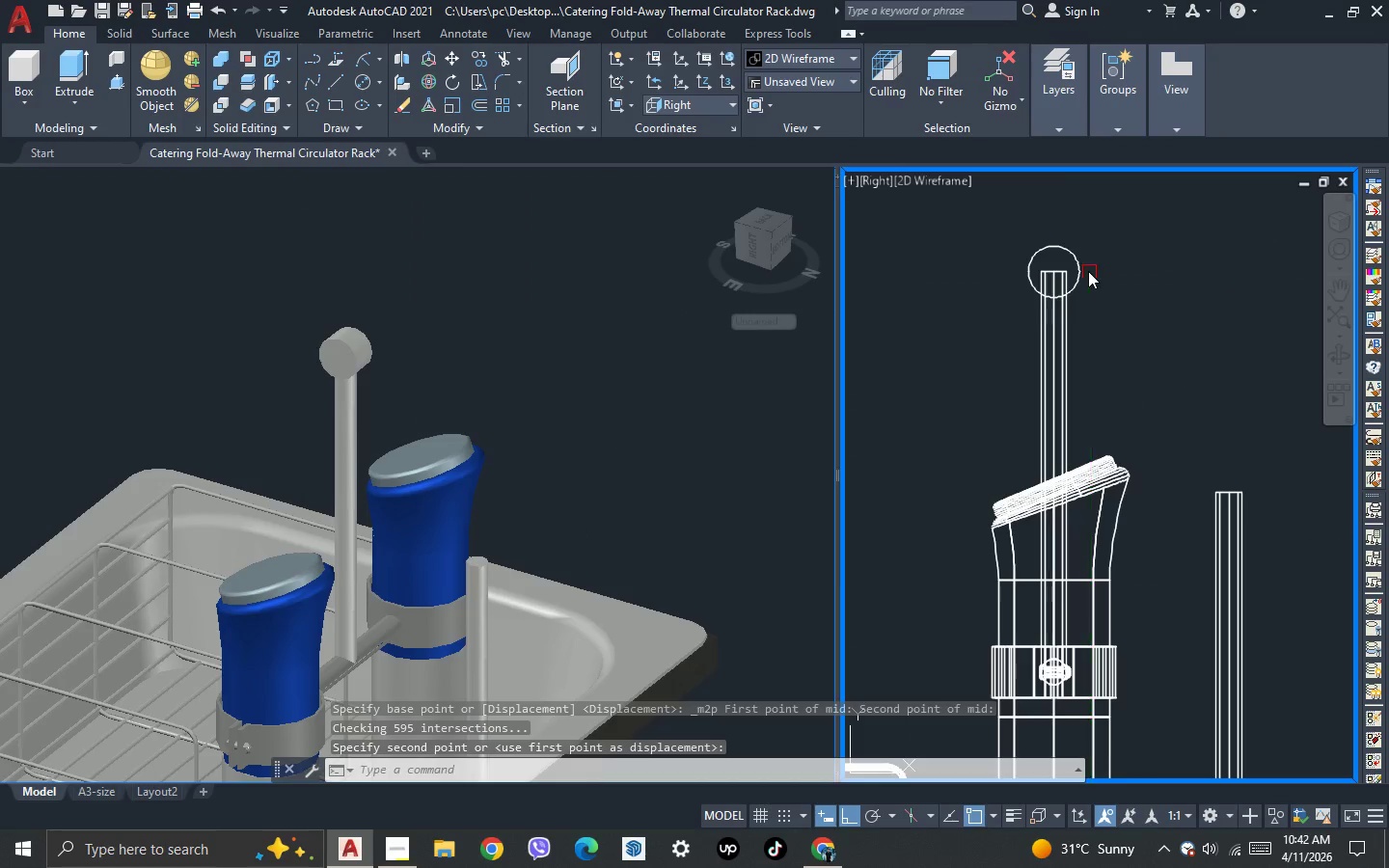 
left_click([1084, 266])
 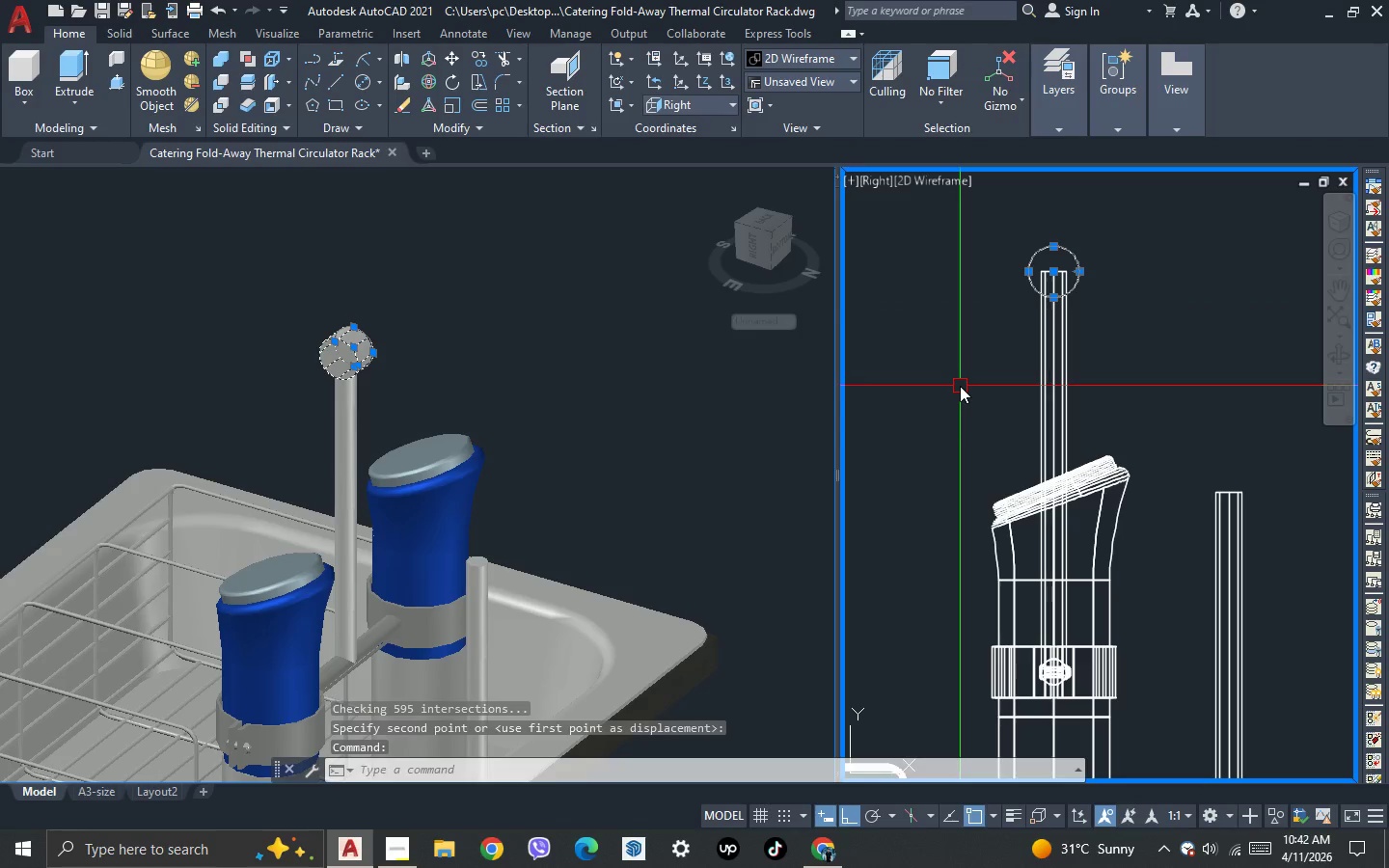 
key(M)
 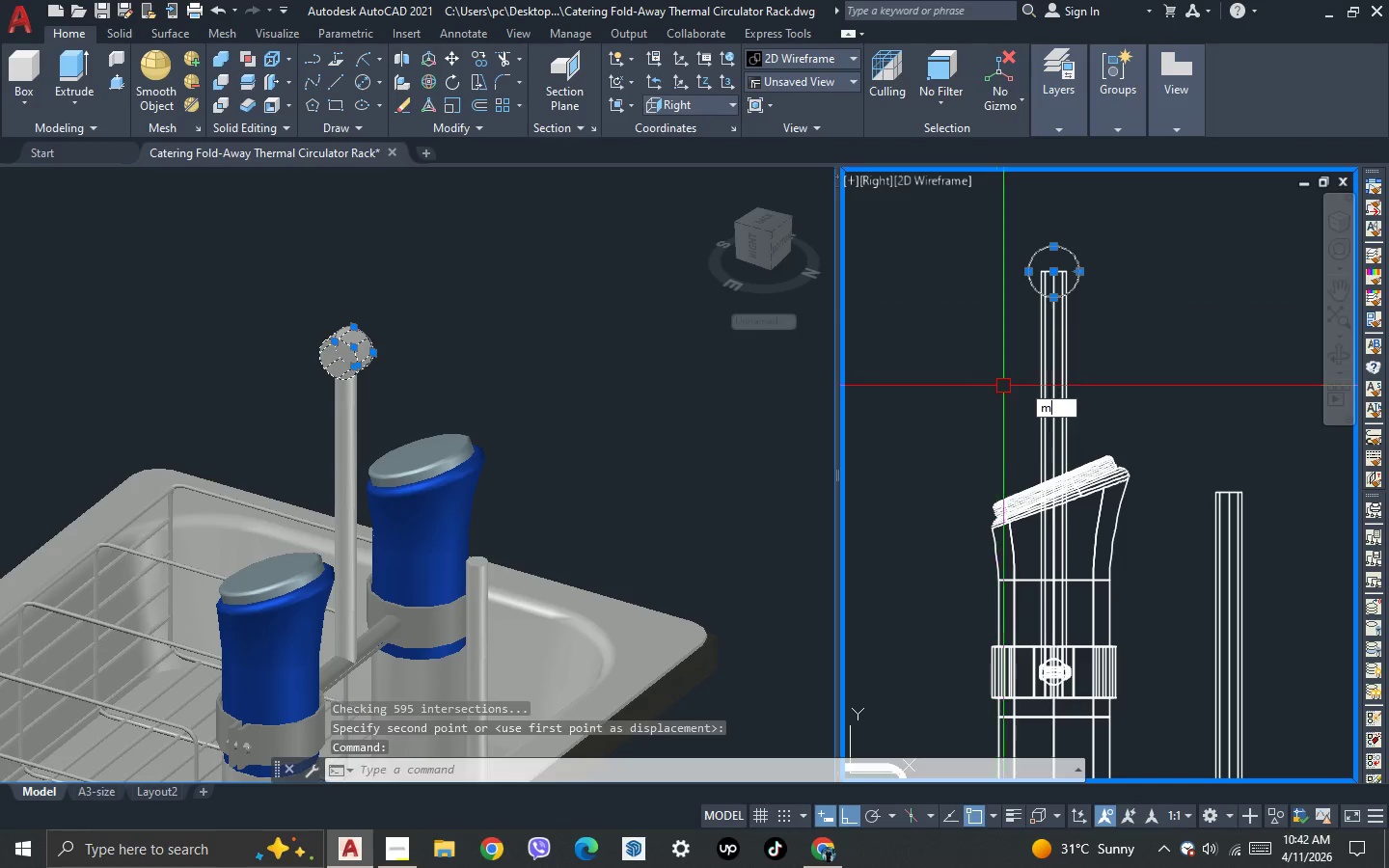 
key(Space)
 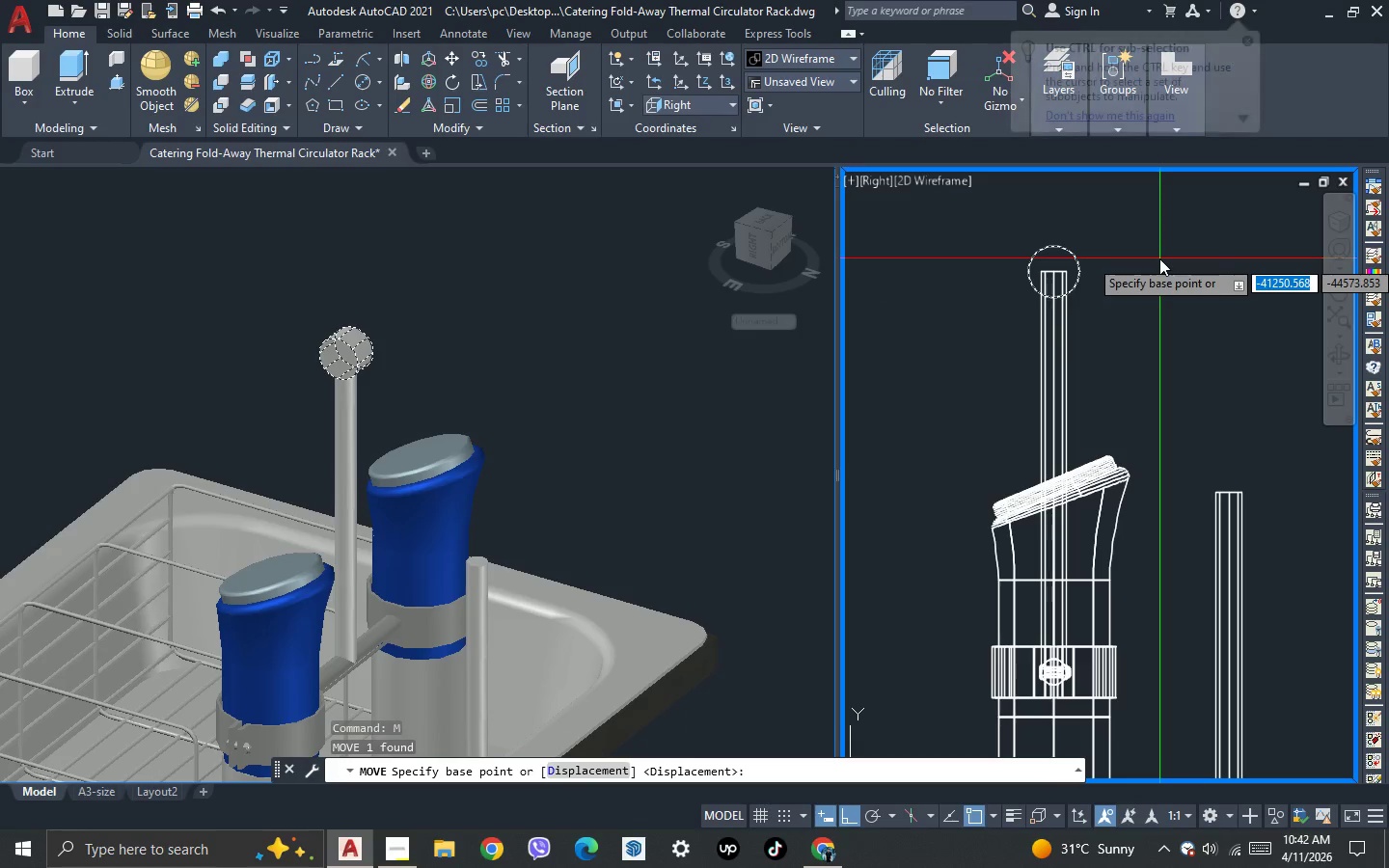 
left_click_drag(start_coordinate=[1159, 258], to_coordinate=[1159, 276])
 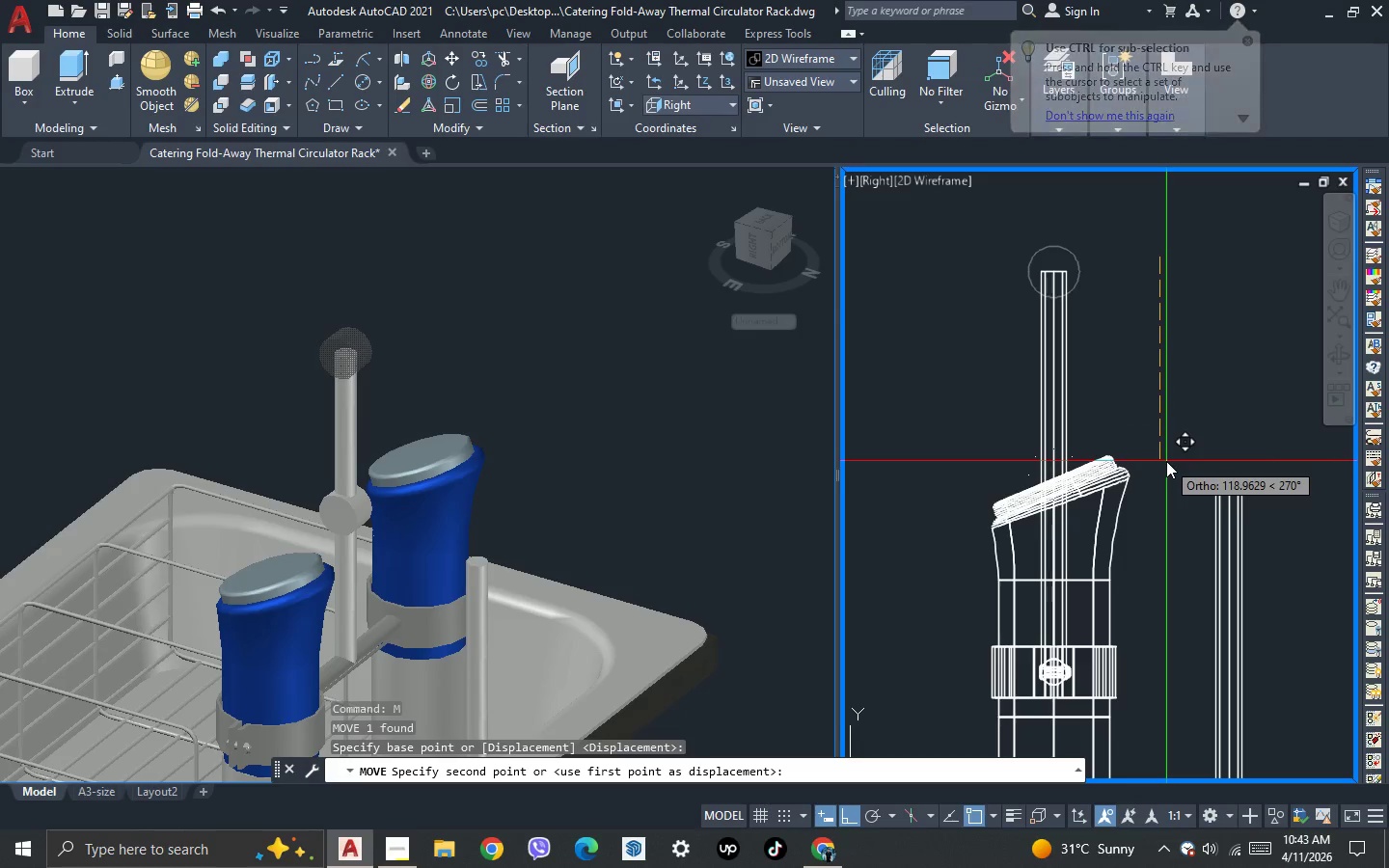 
wait(7.75)
 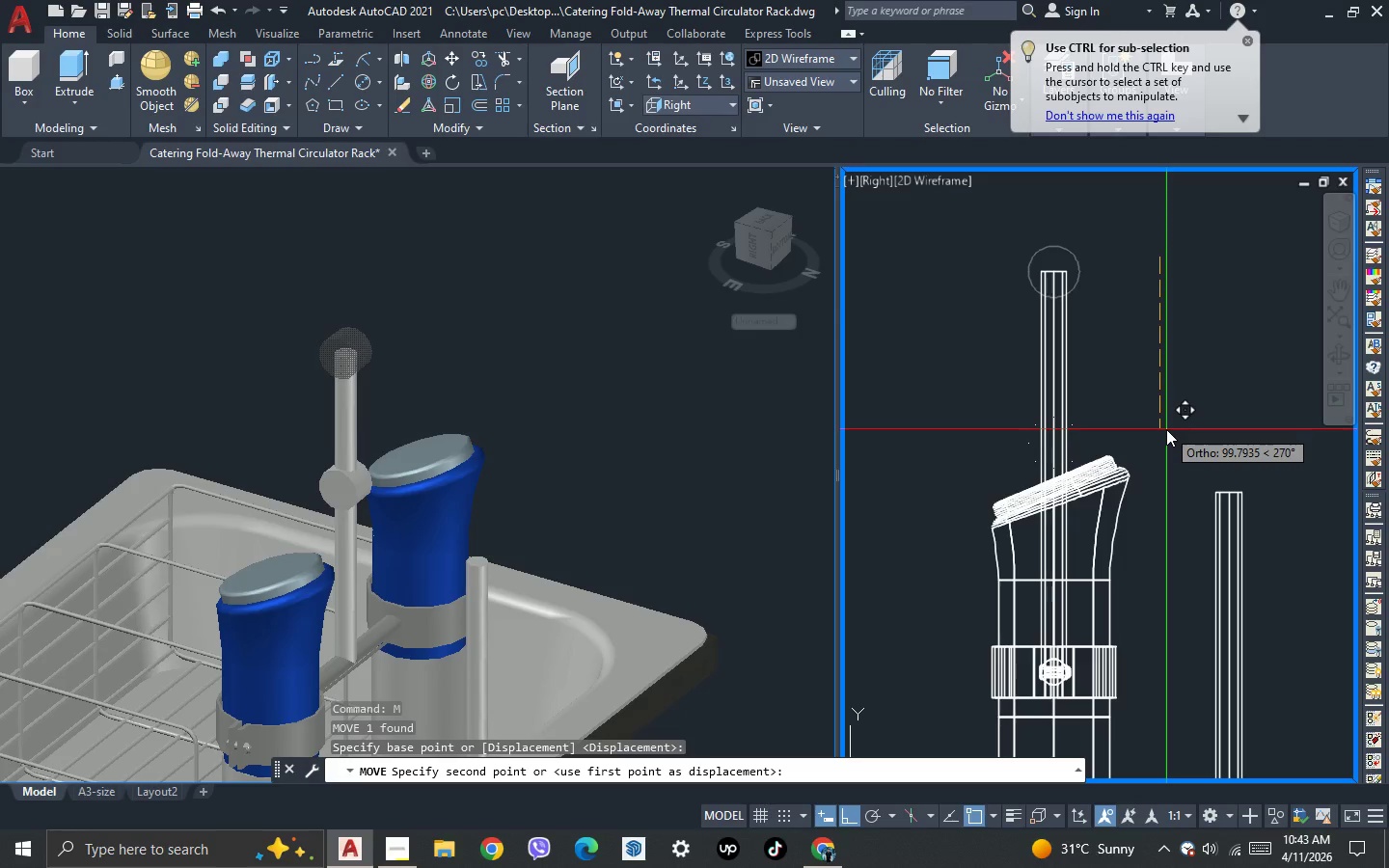 
type(120)
 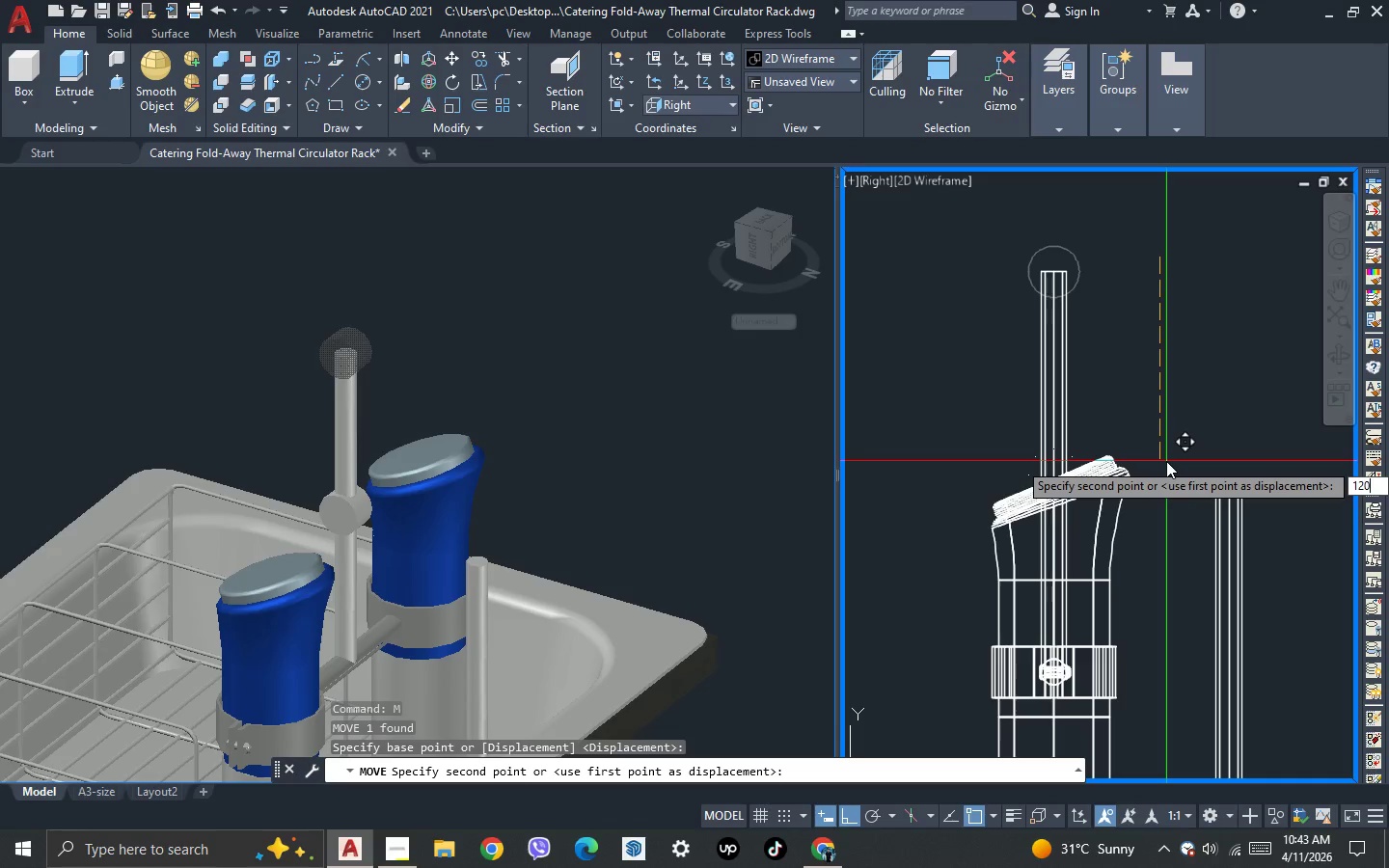 
key(Enter)
 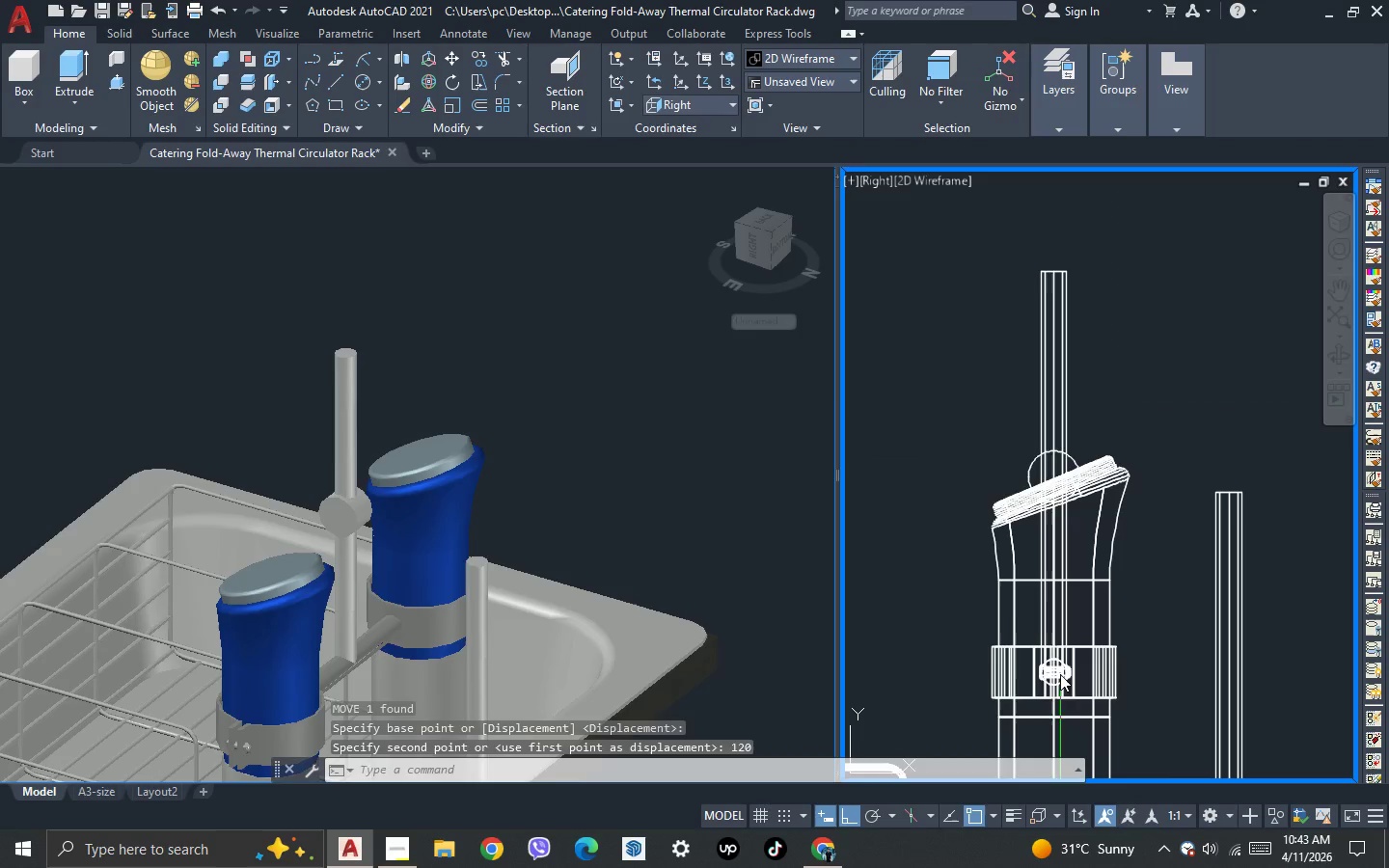 
scroll: coordinate [1070, 701], scroll_direction: up, amount: 2.0
 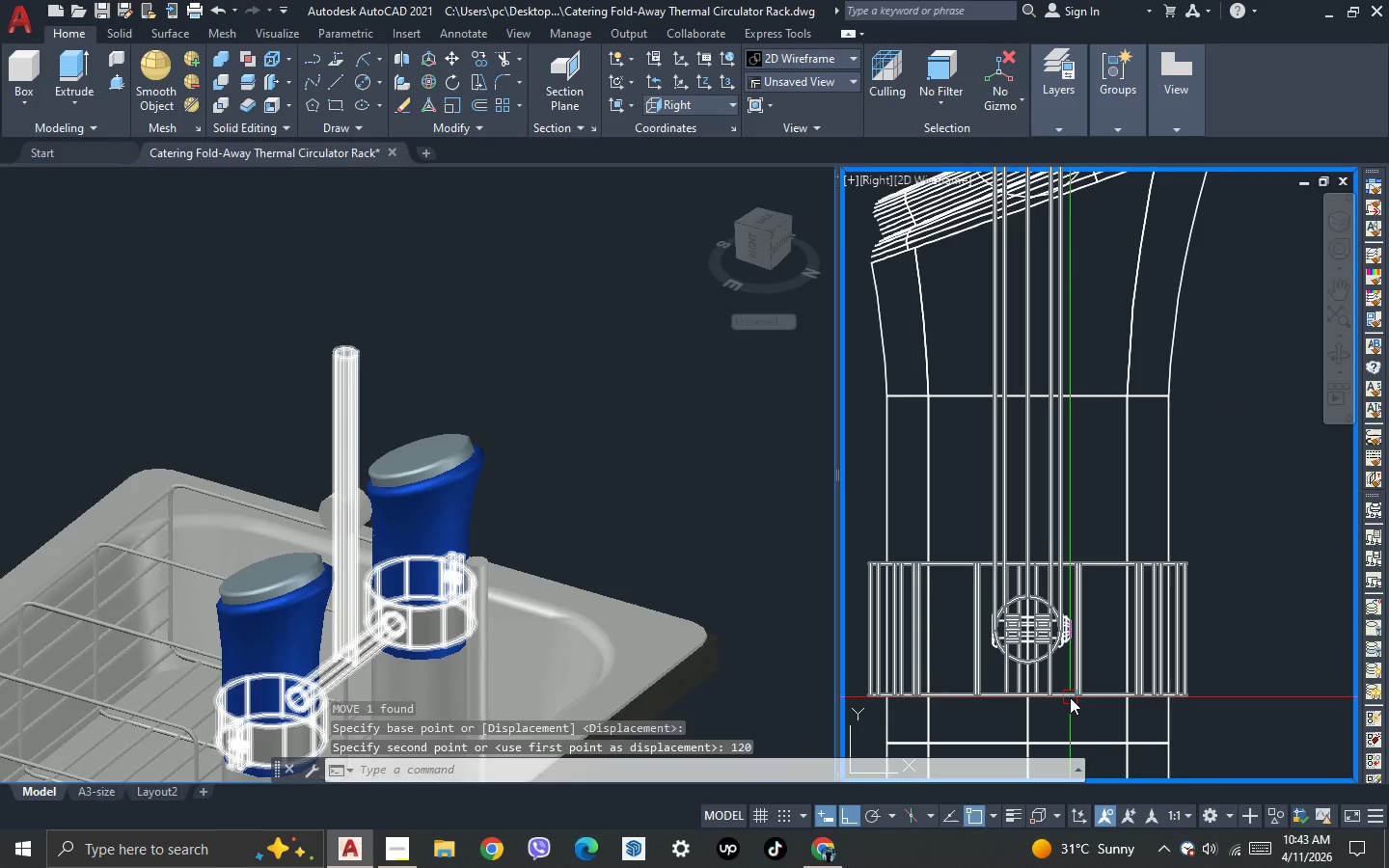 
type(dli )
 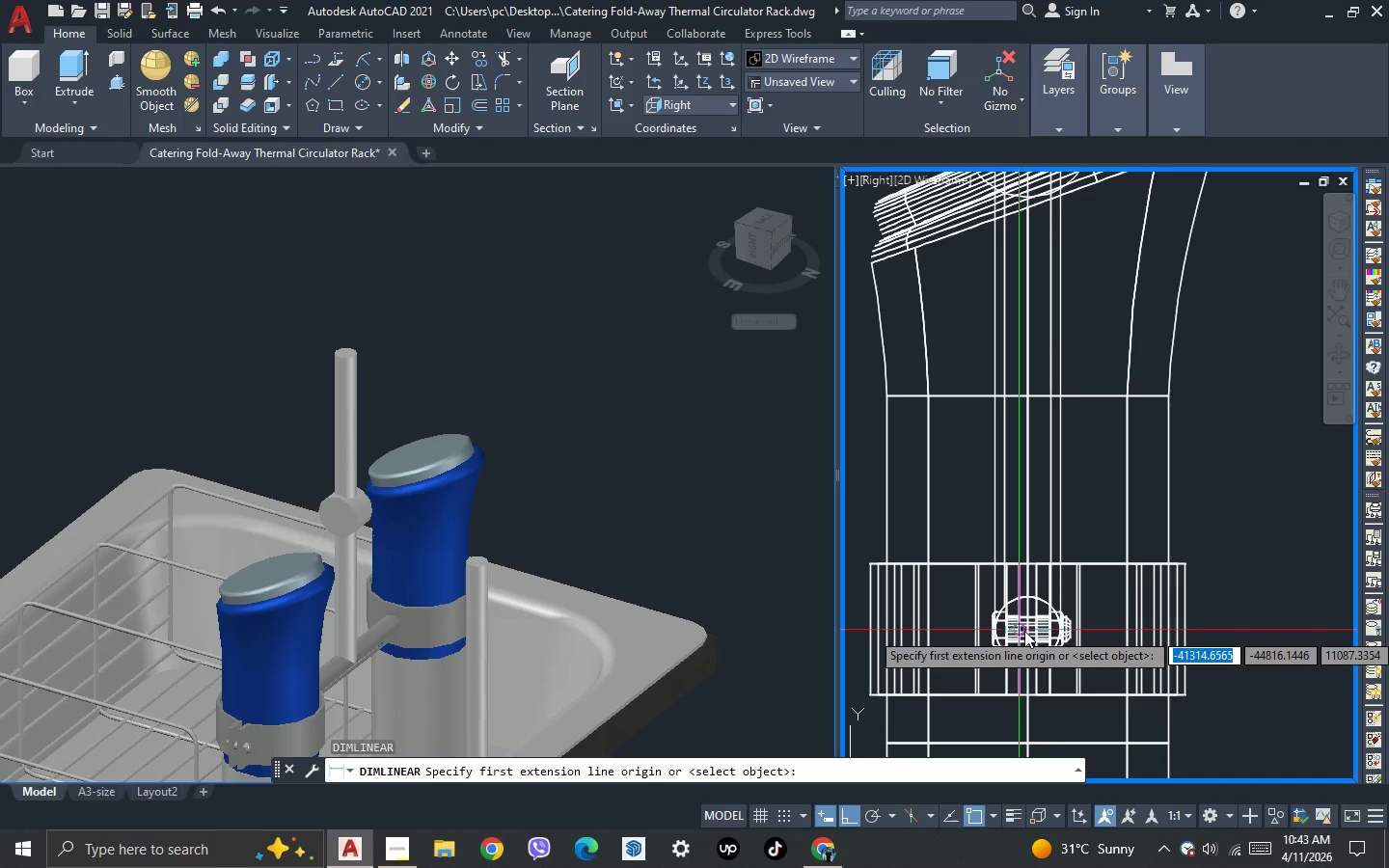 
scroll: coordinate [1035, 665], scroll_direction: up, amount: 3.0
 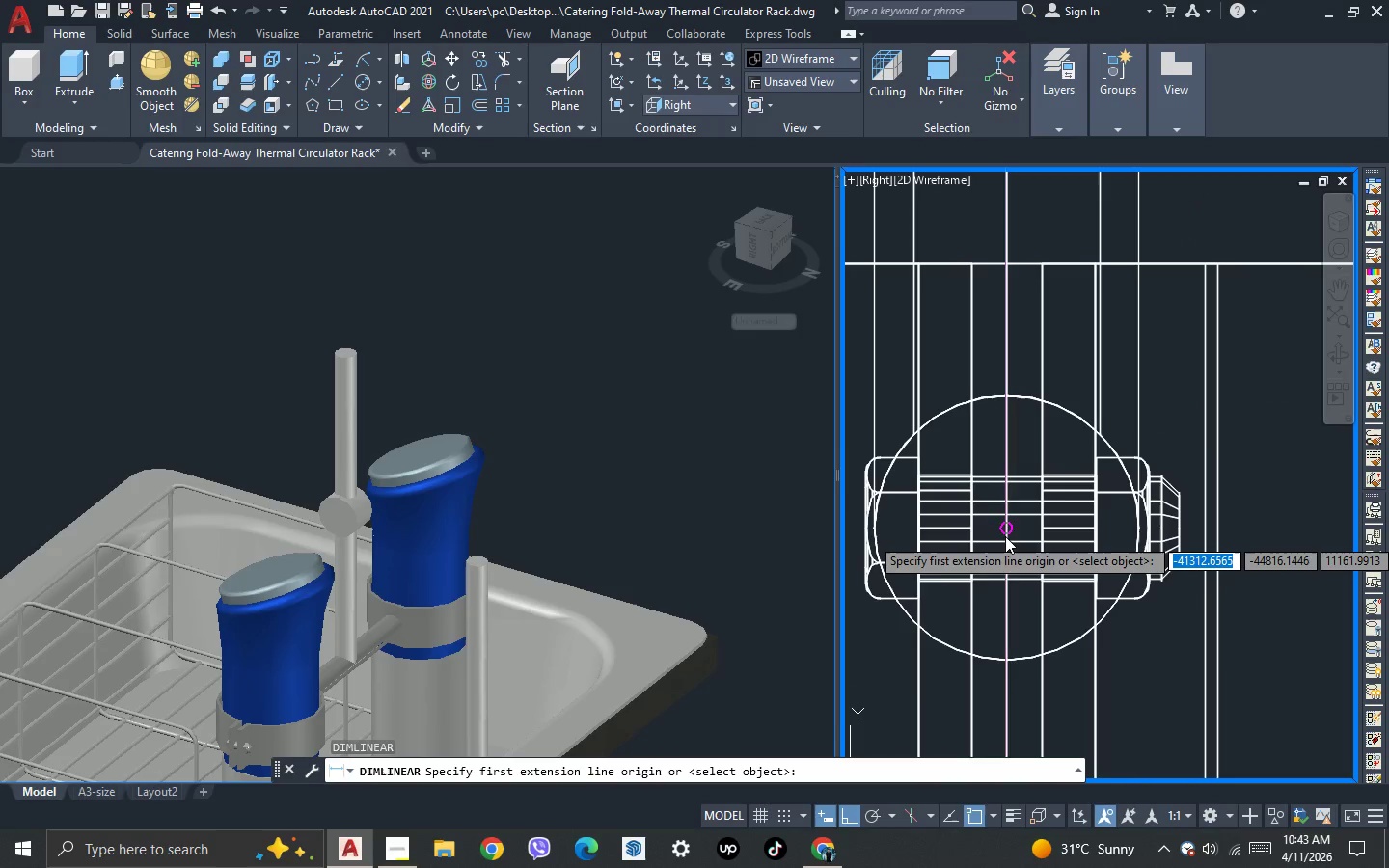 
left_click([1005, 532])
 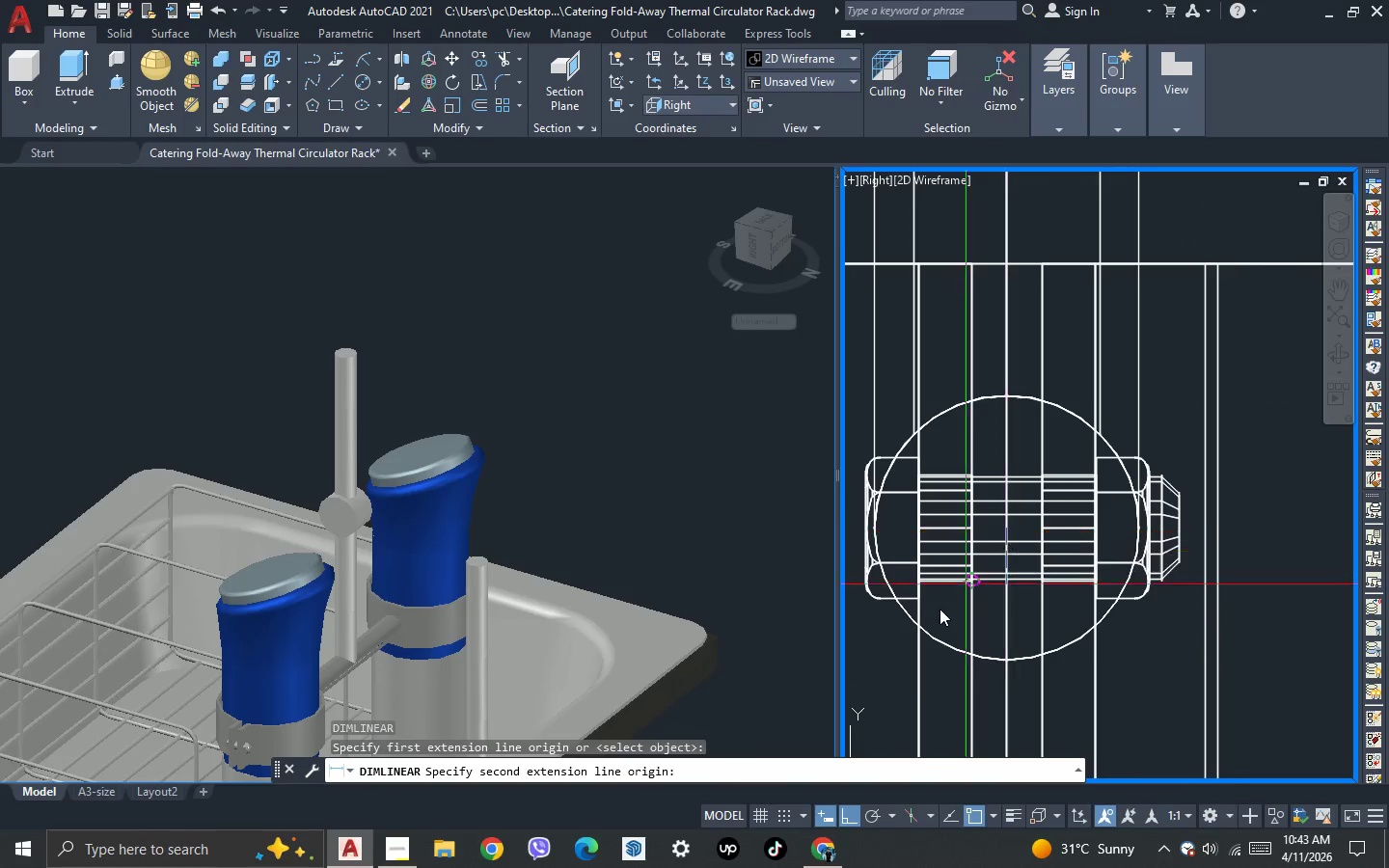 
scroll: coordinate [935, 589], scroll_direction: down, amount: 6.0
 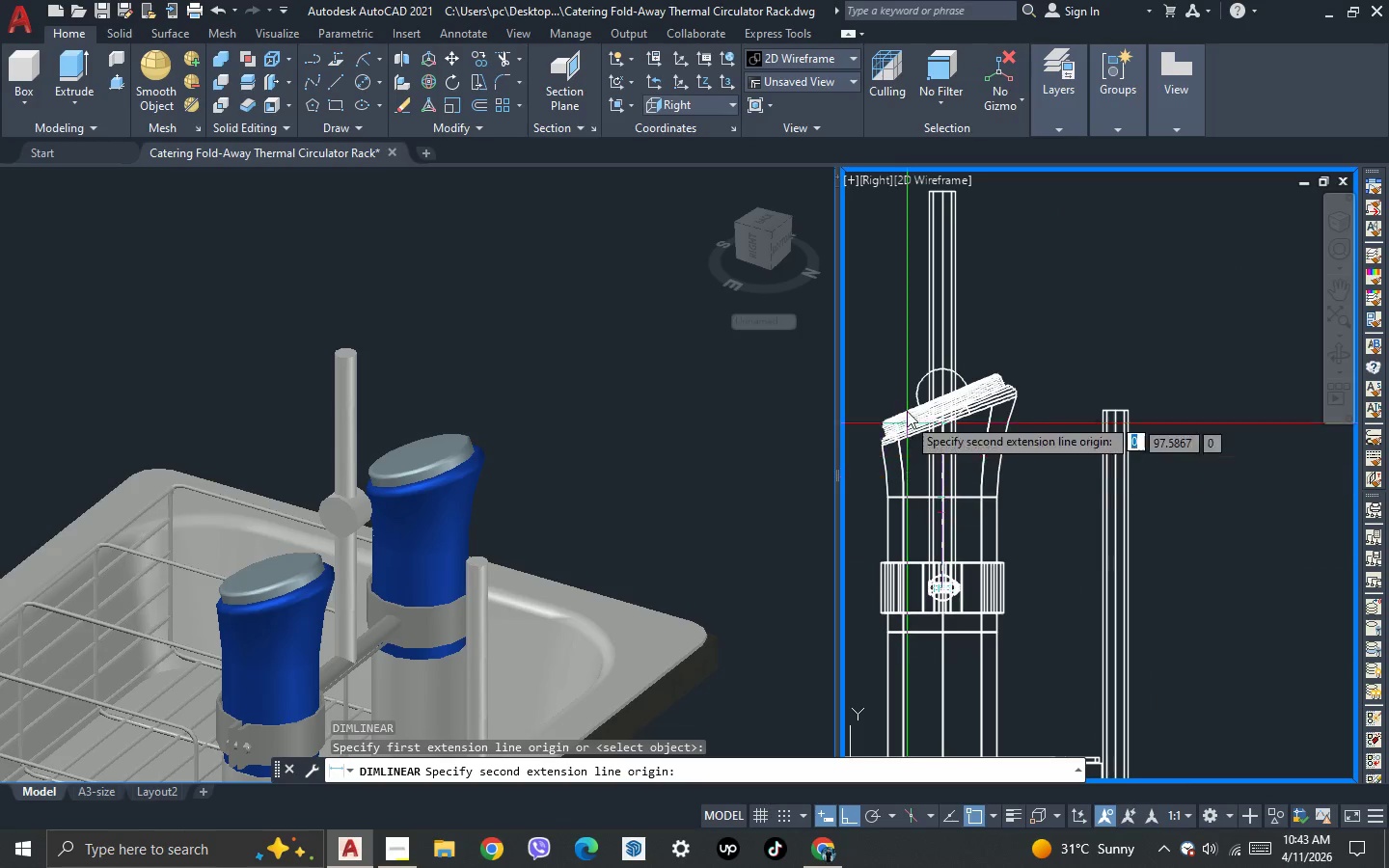 
scroll: coordinate [908, 400], scroll_direction: up, amount: 2.0
 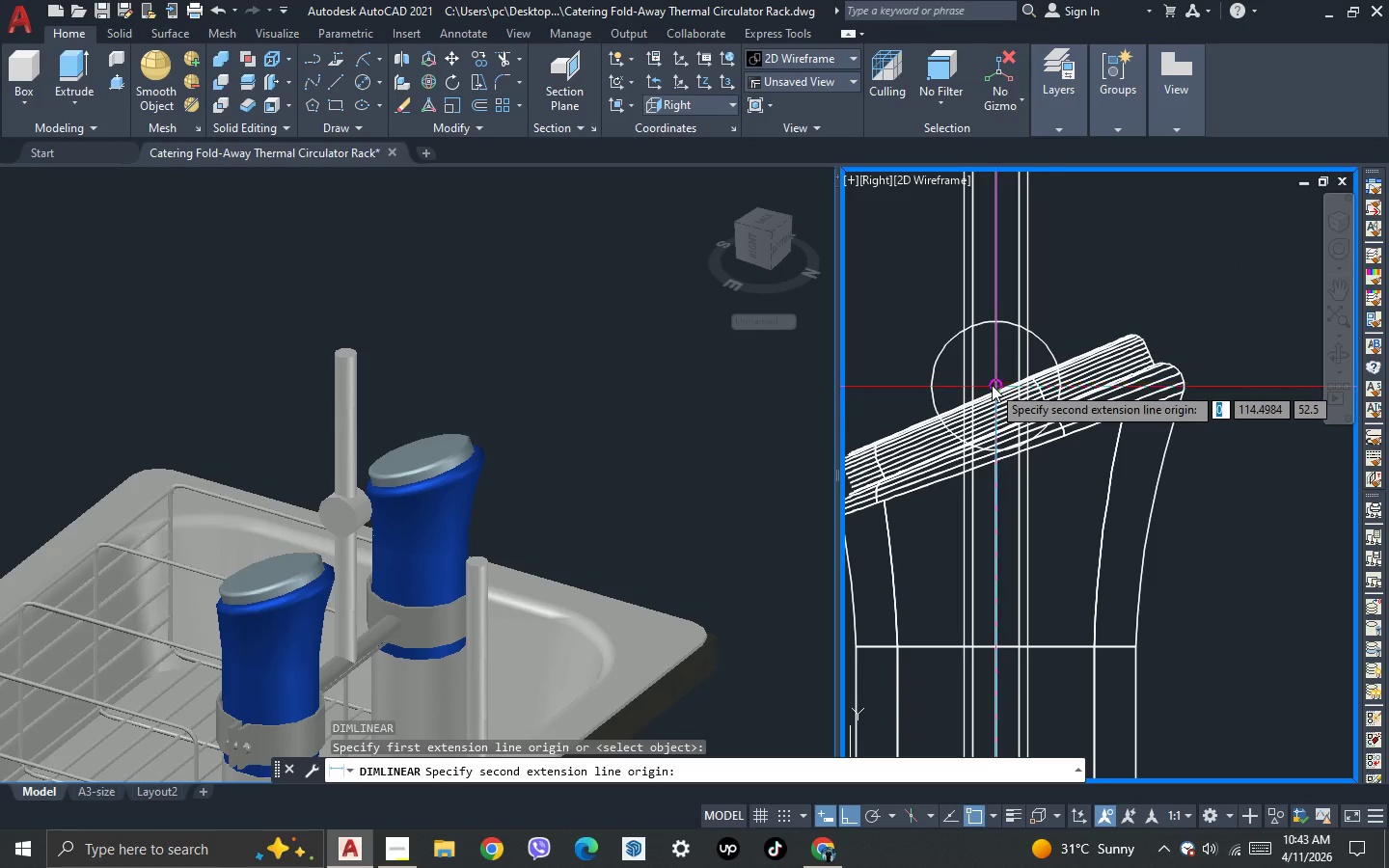 
scroll: coordinate [1010, 393], scroll_direction: down, amount: 3.0
 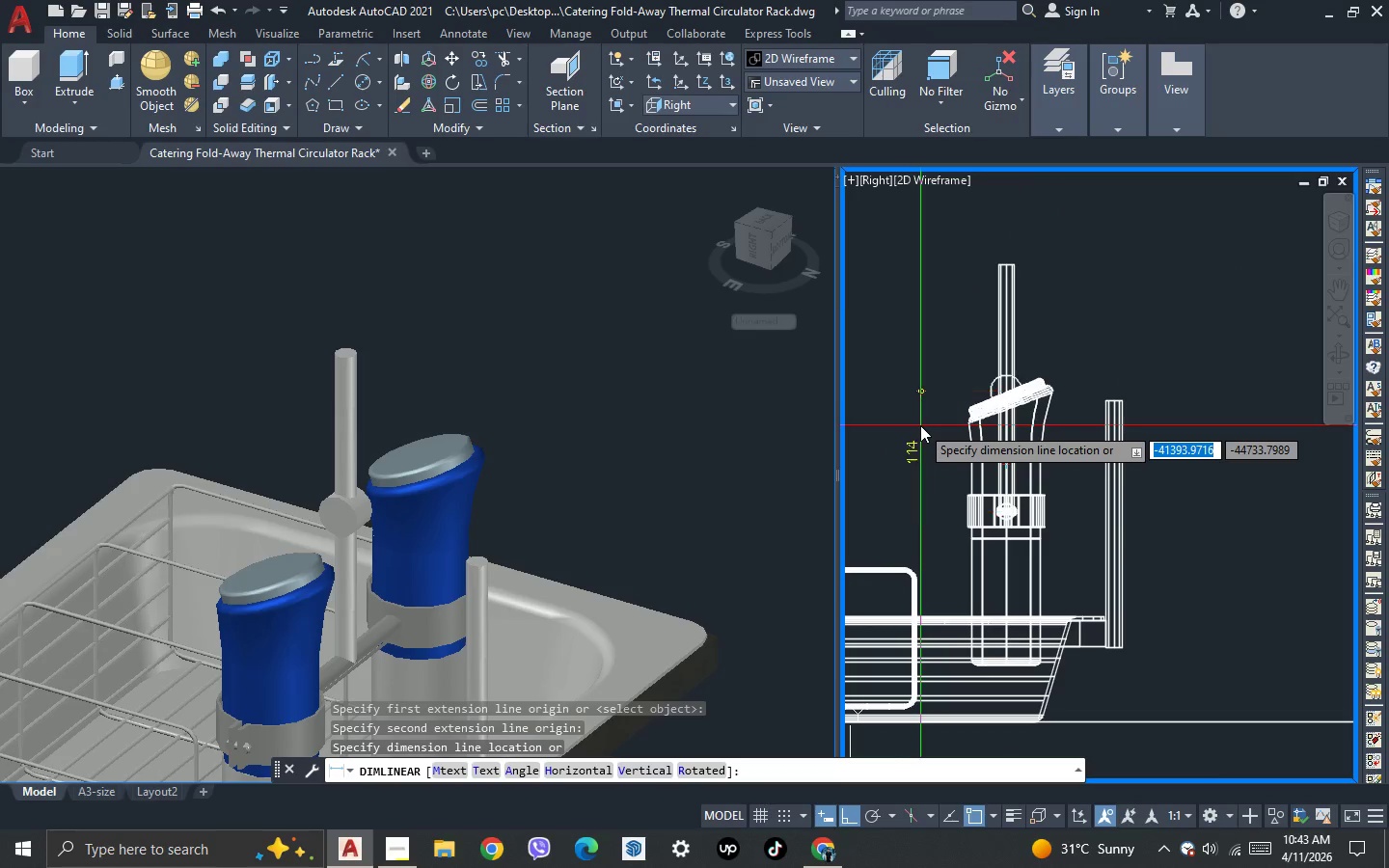 
left_click([920, 423])
 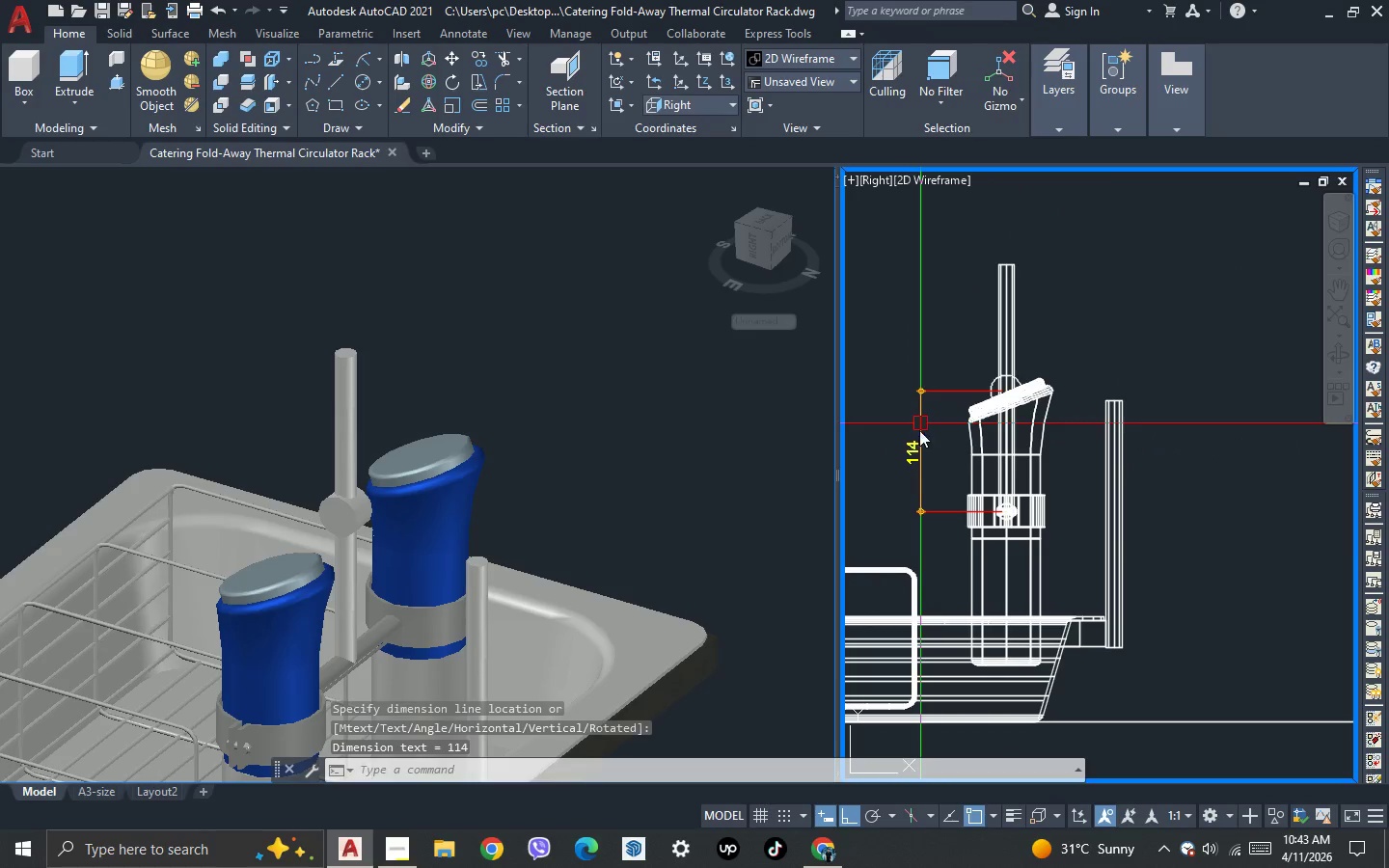 
scroll: coordinate [919, 437], scroll_direction: up, amount: 2.0
 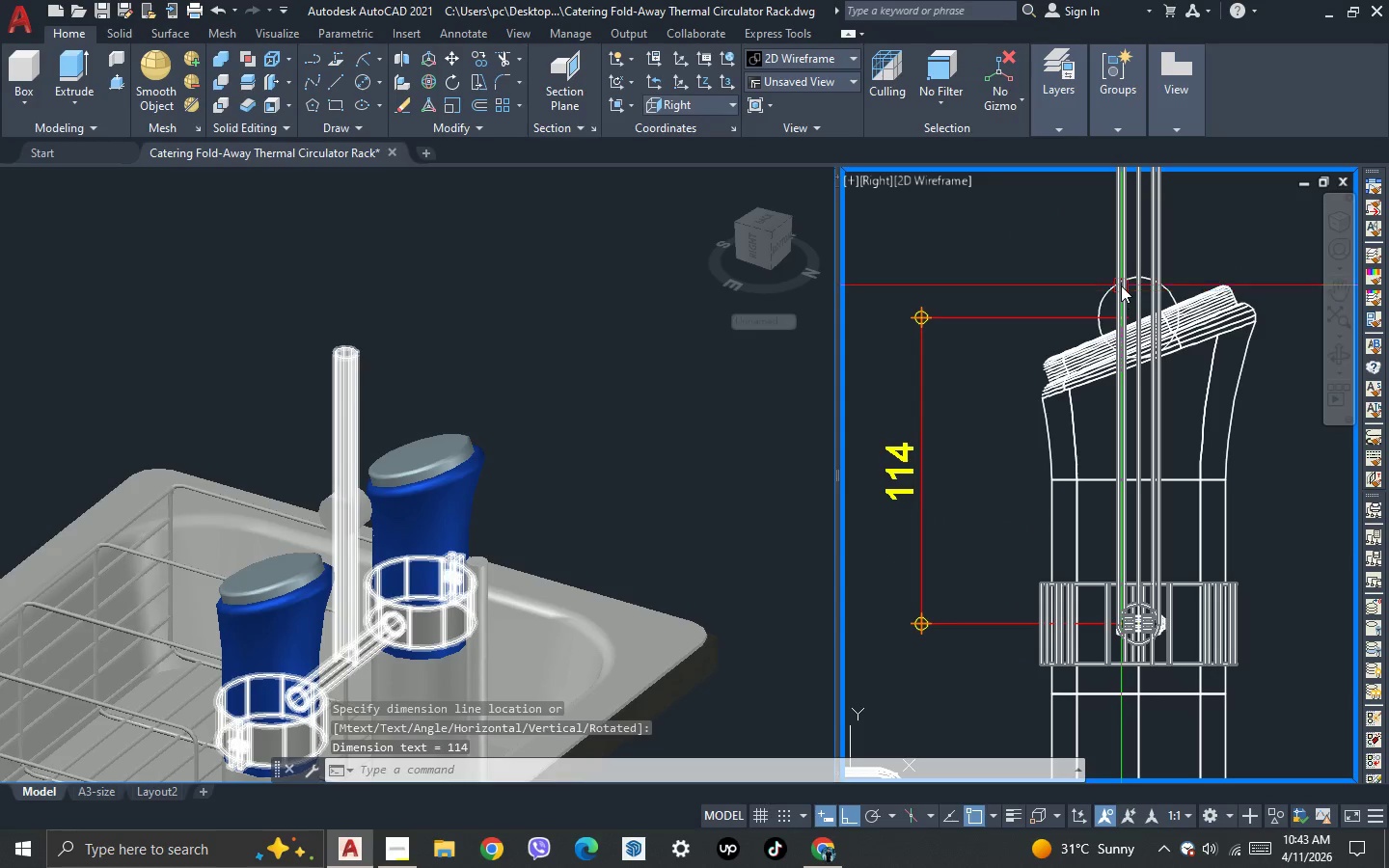 
left_click([1113, 285])
 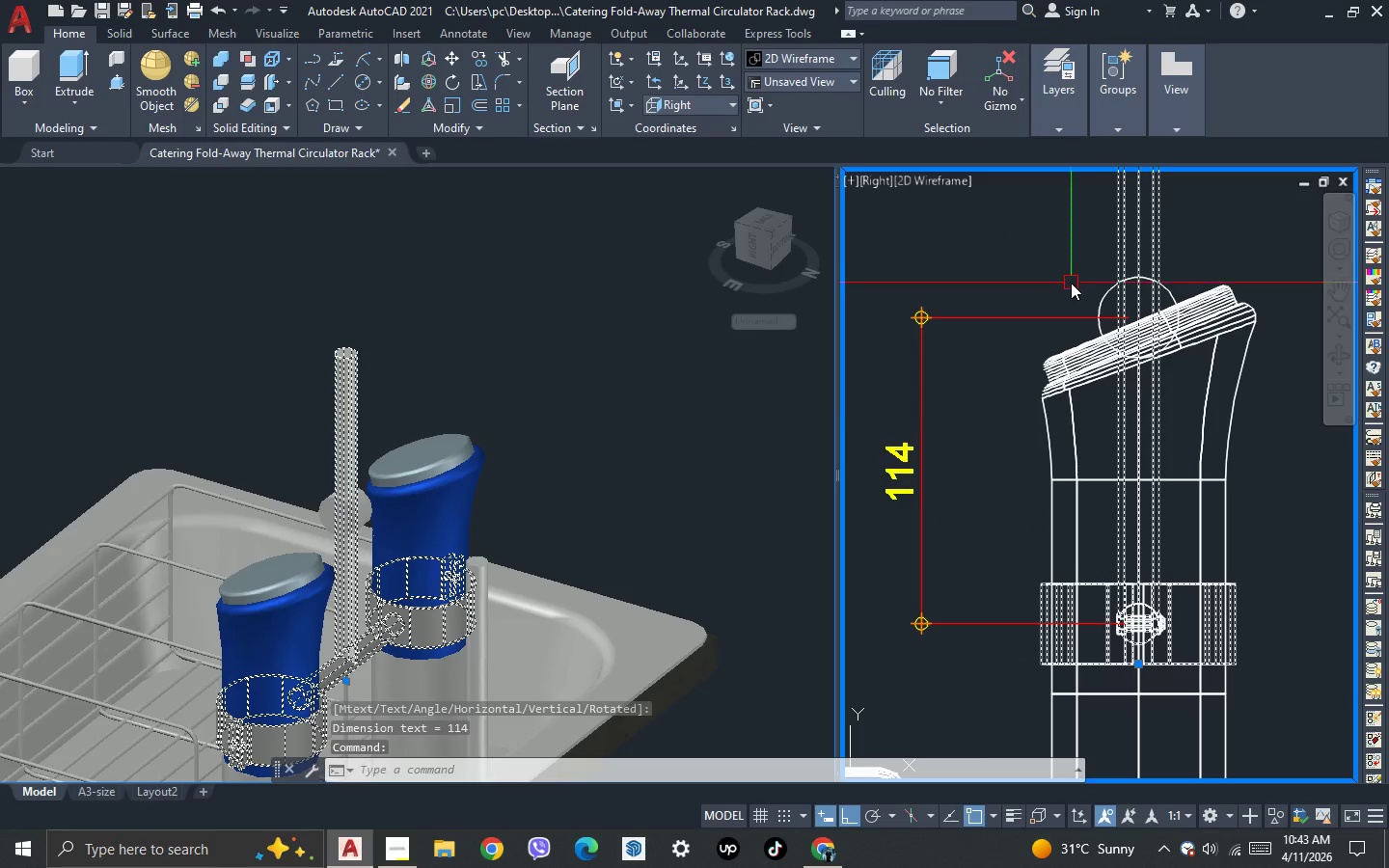 
key(Escape)
 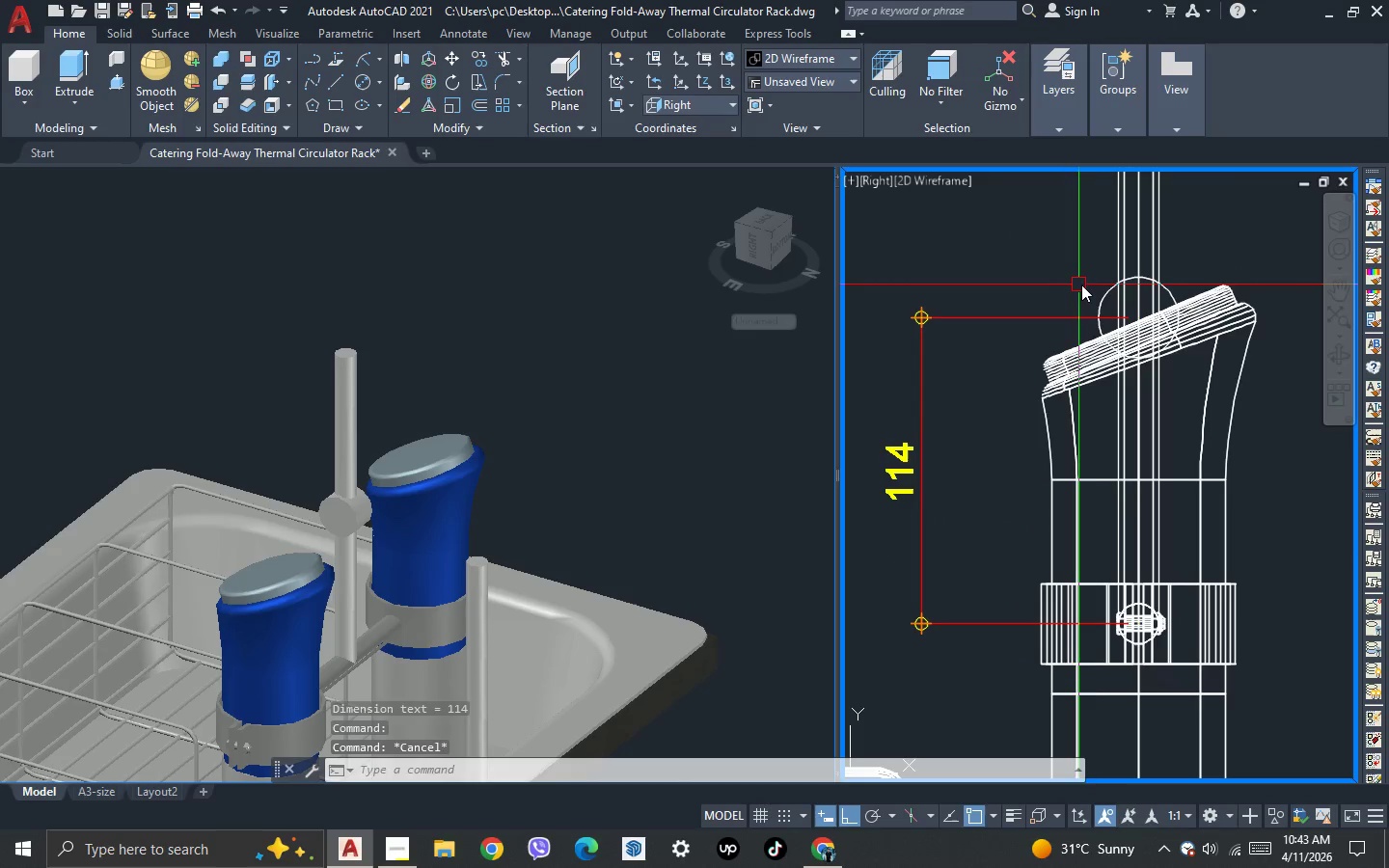 
key(Escape)
 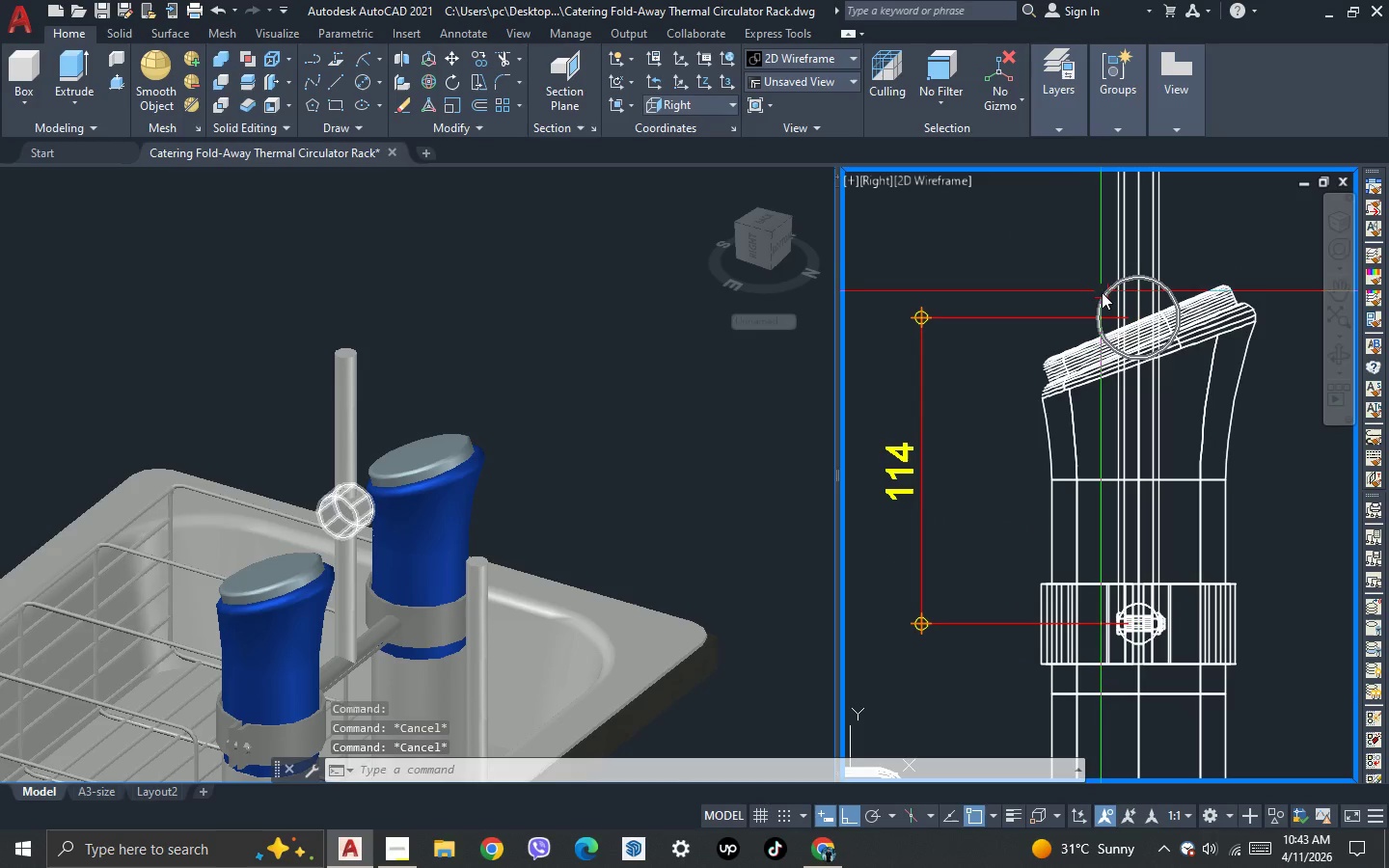 
left_click([1102, 293])
 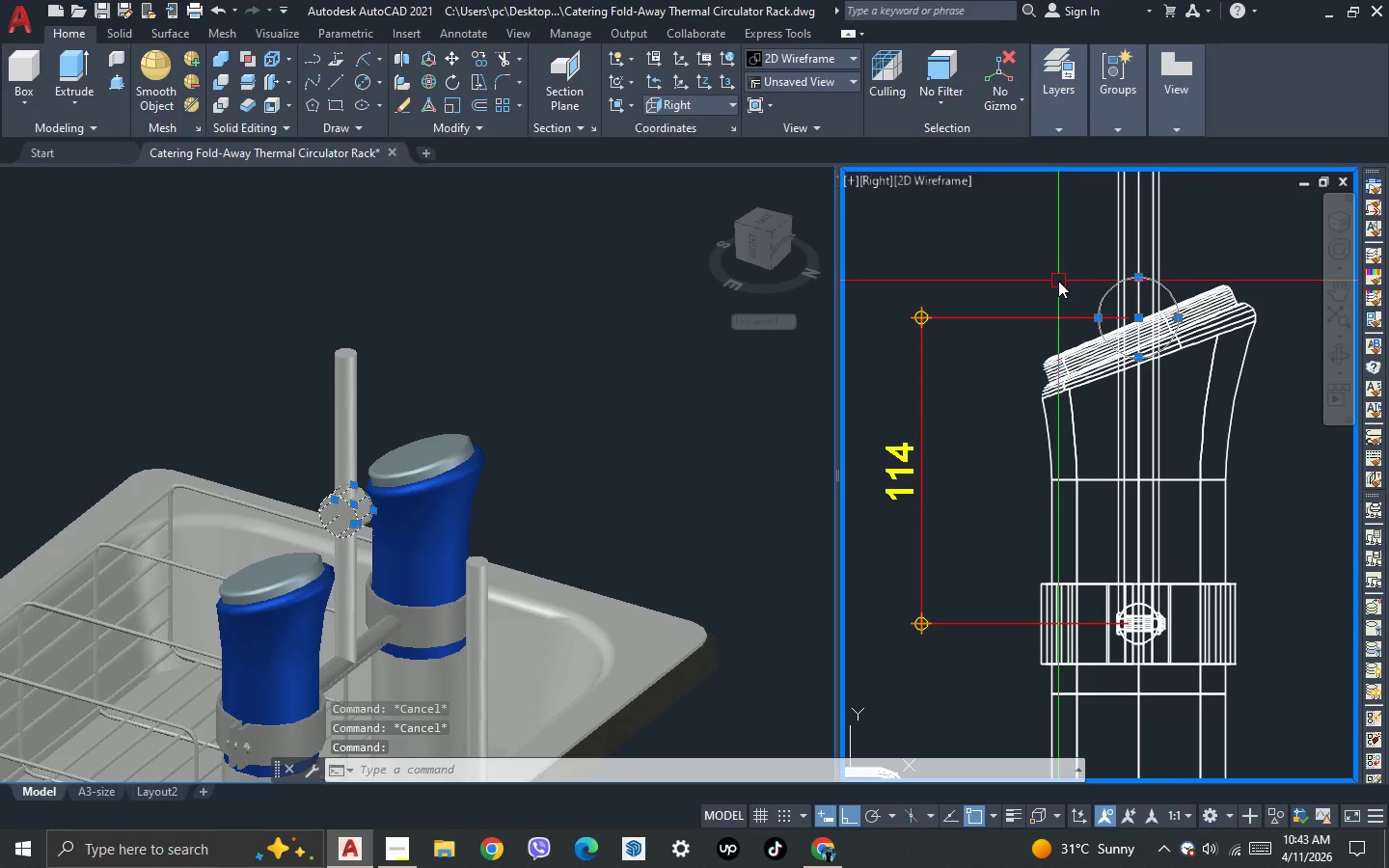 
key(M)
 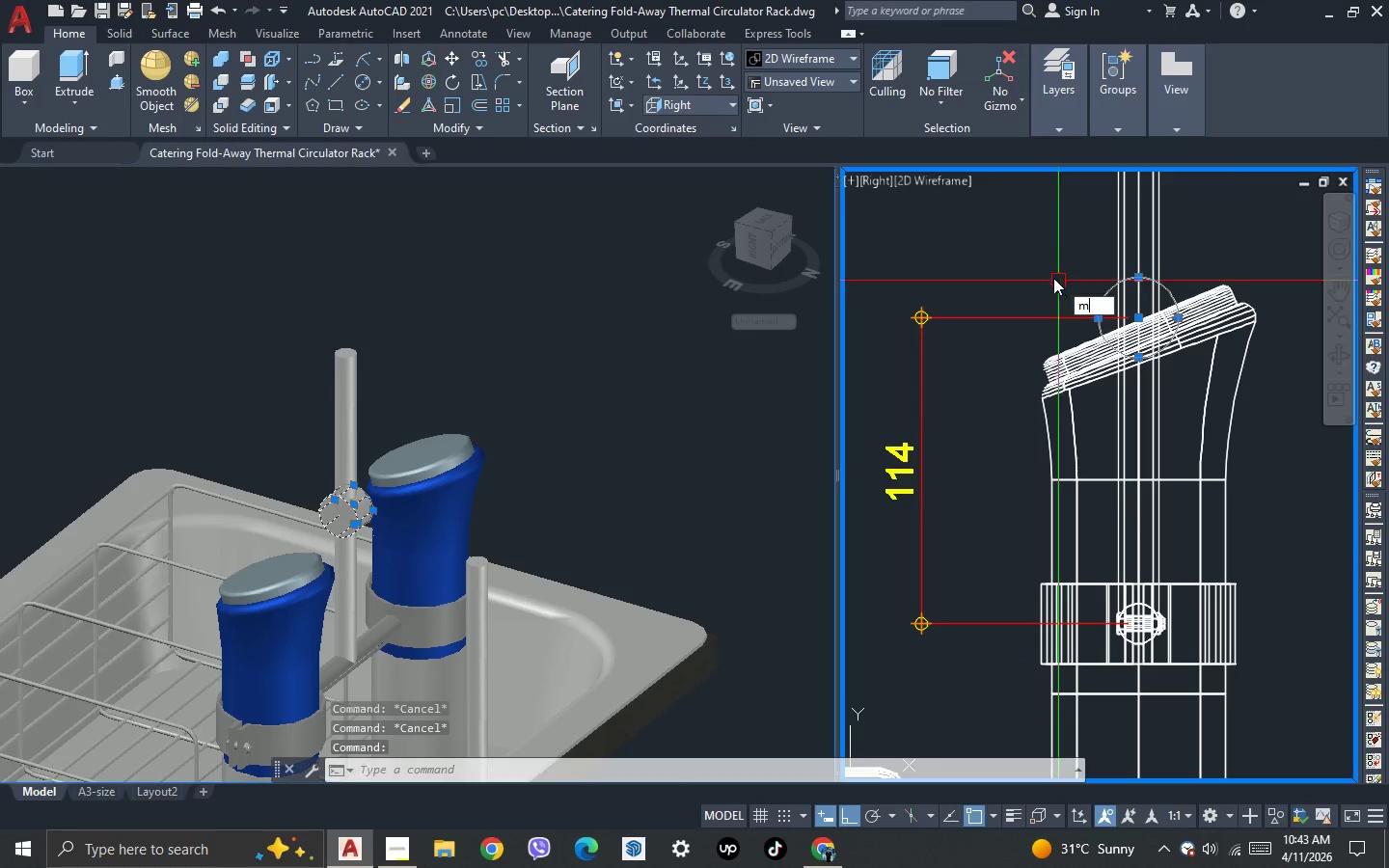 
key(Space)
 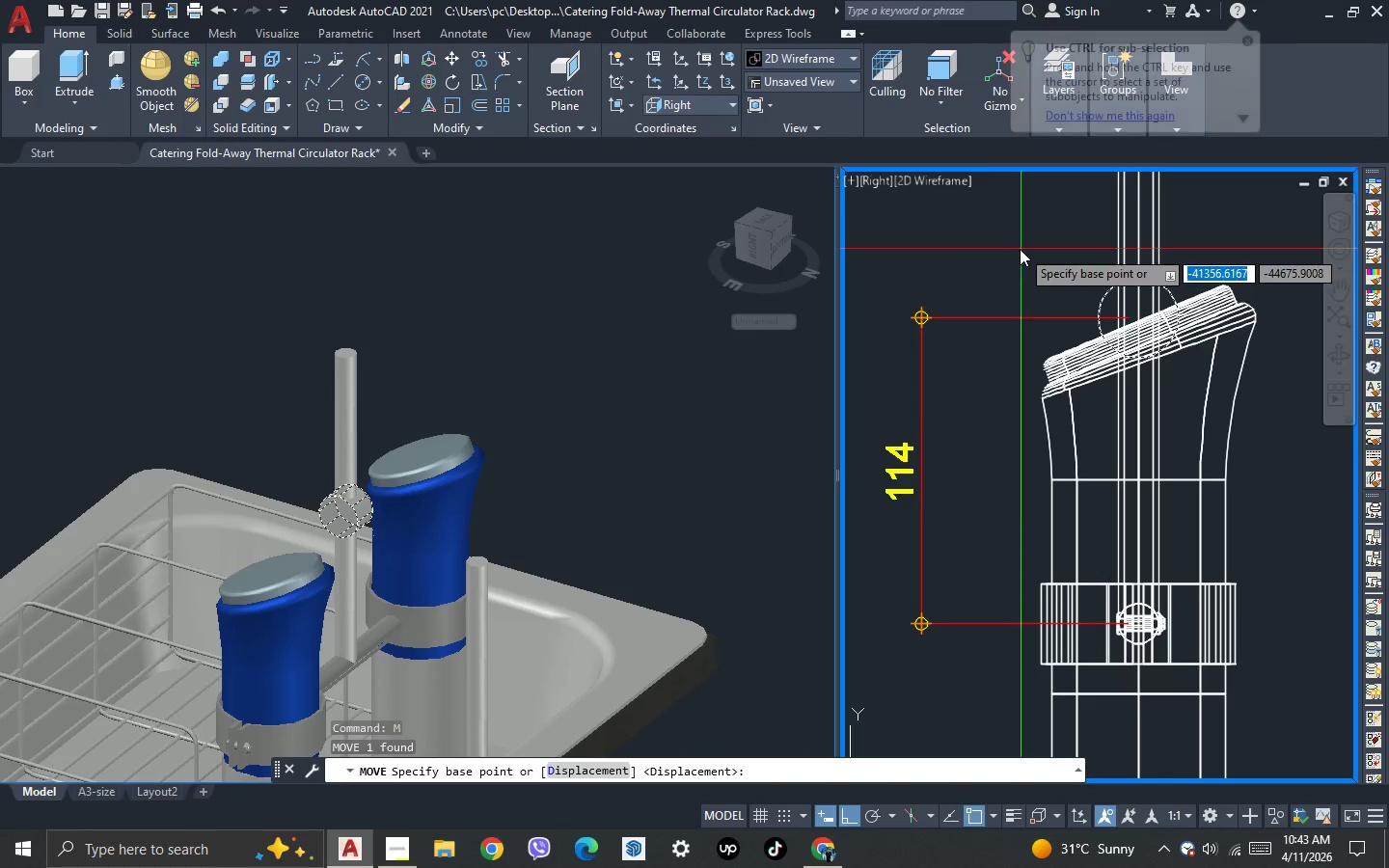 
left_click([1017, 249])
 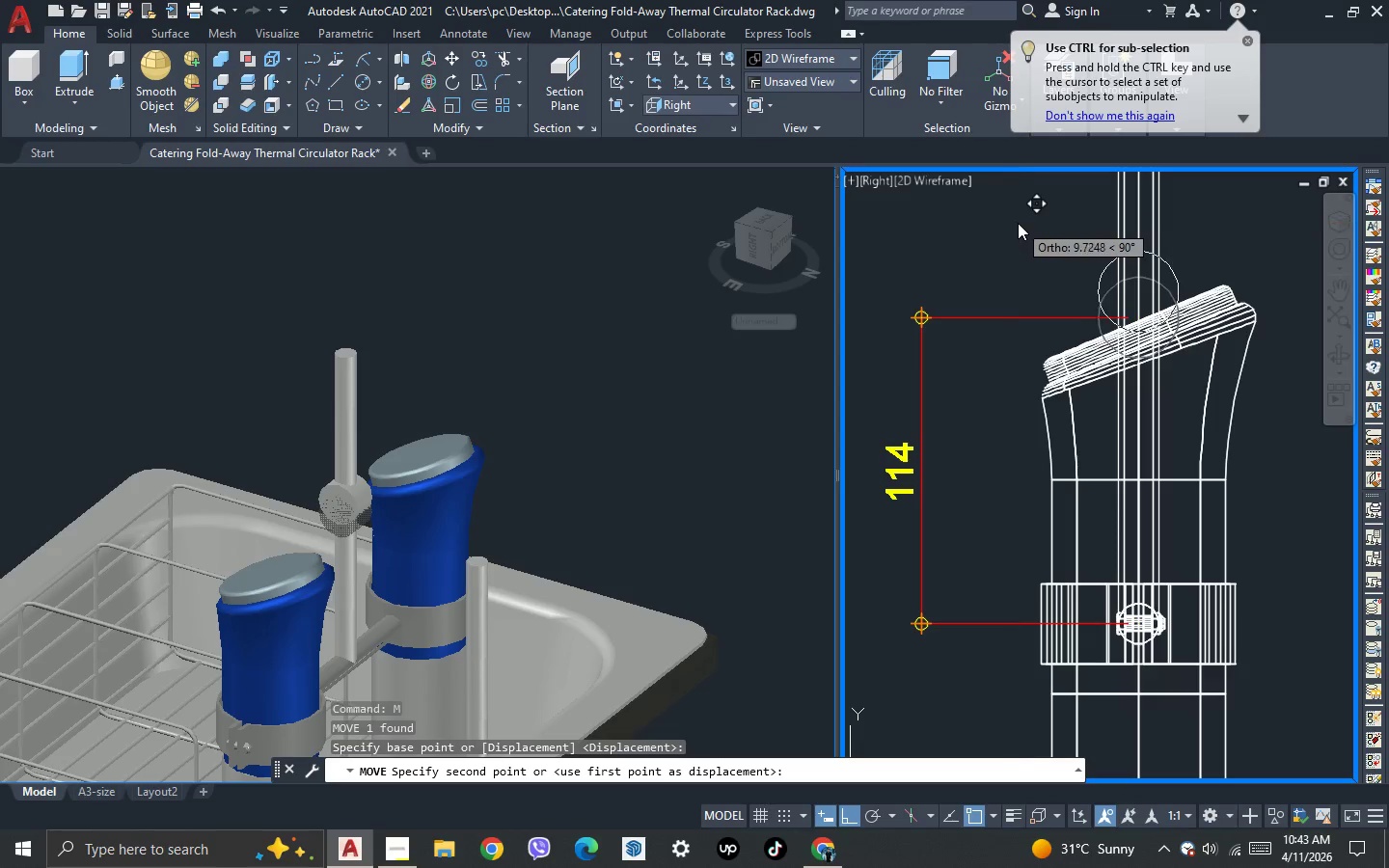 
key(1)
 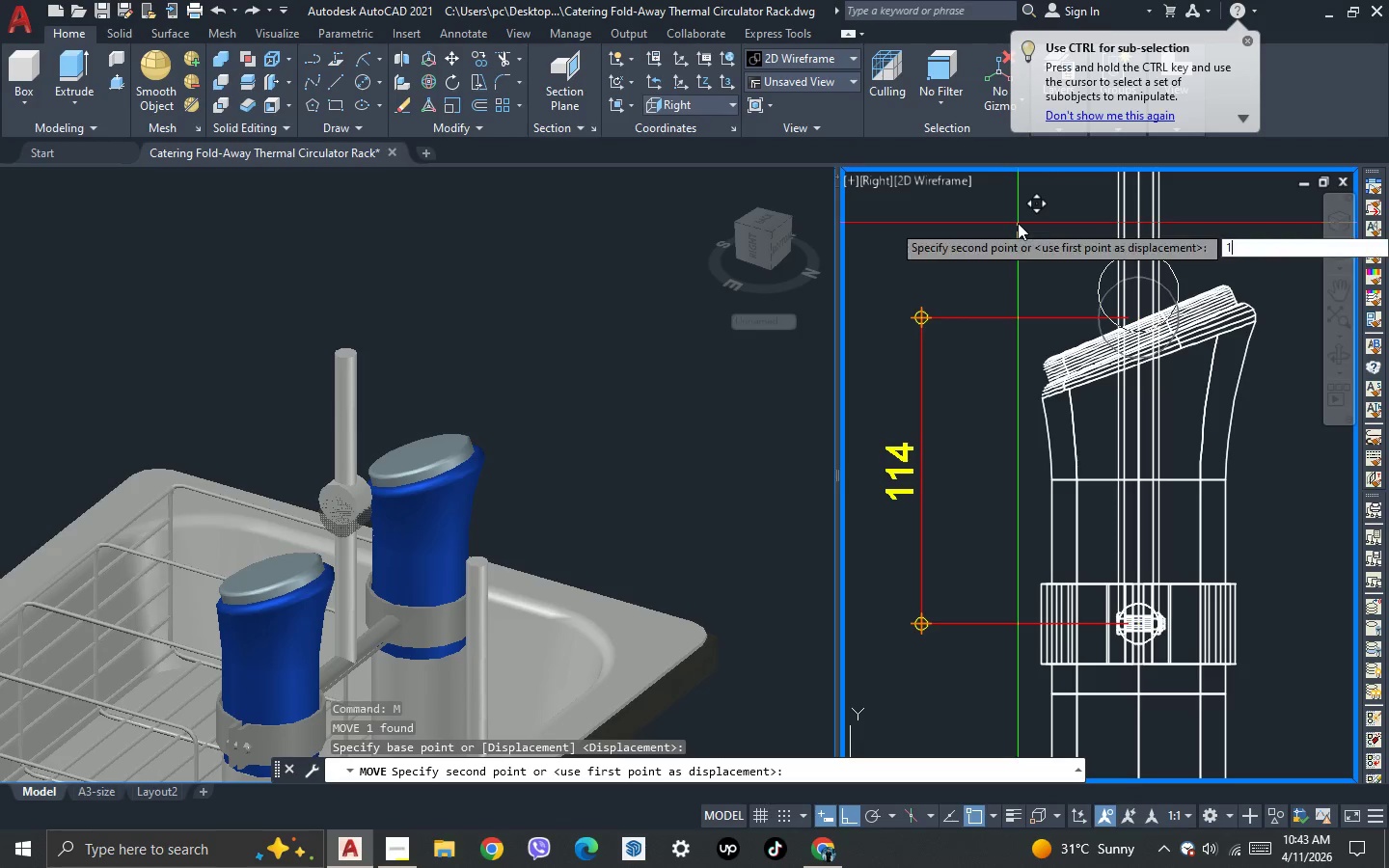 
key(Space)
 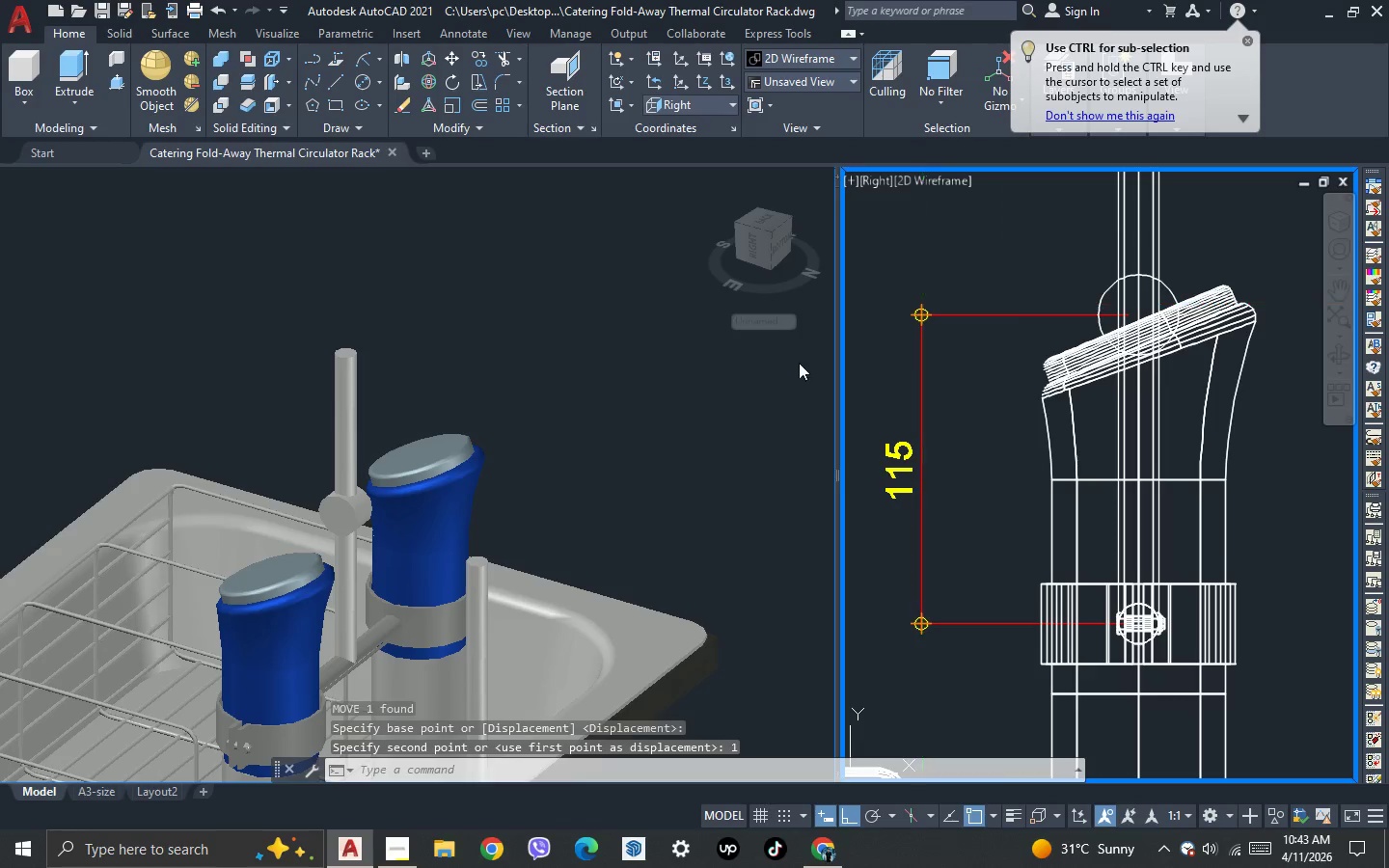 
left_click([662, 381])
 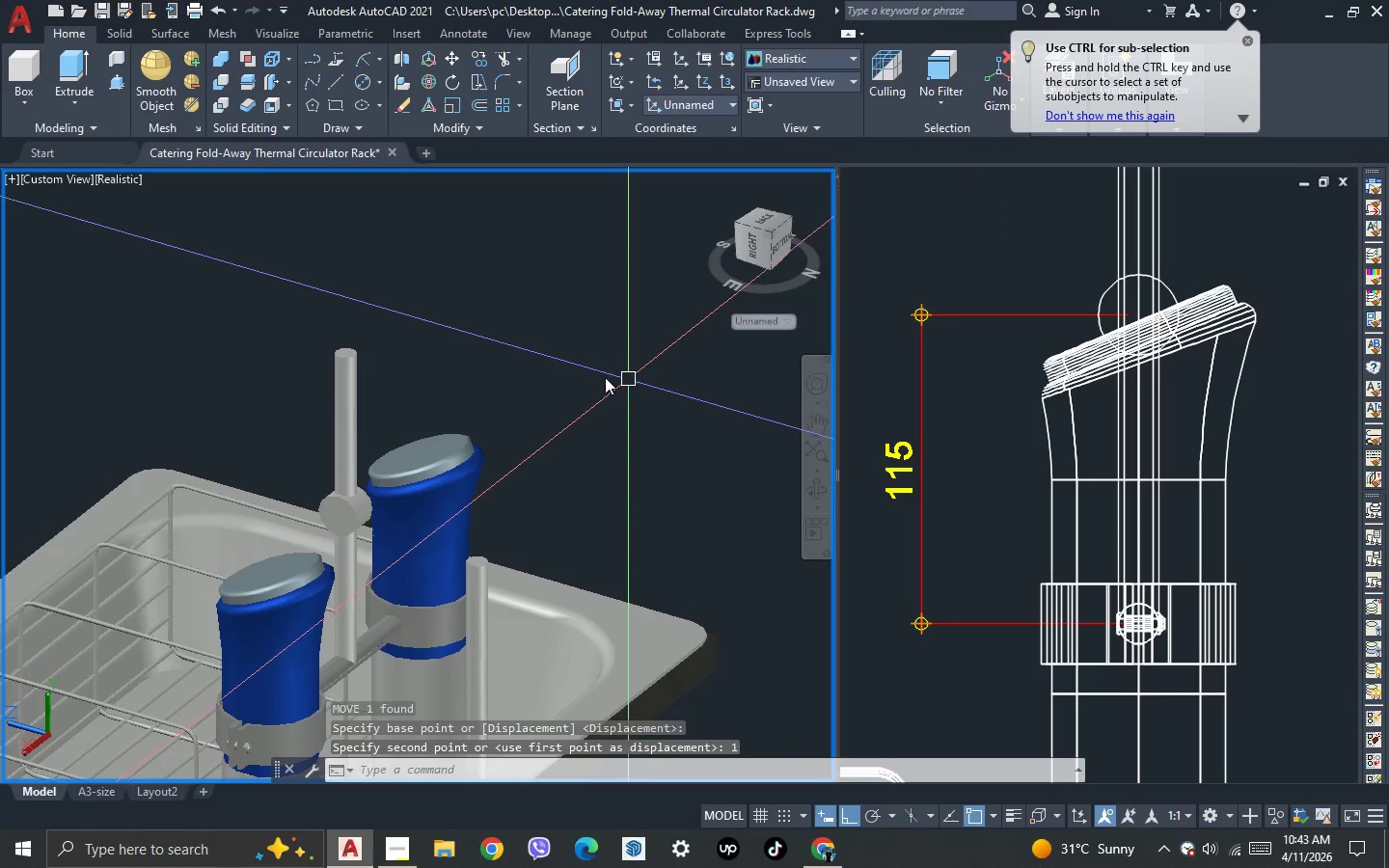 
scroll: coordinate [607, 432], scroll_direction: down, amount: 1.0
 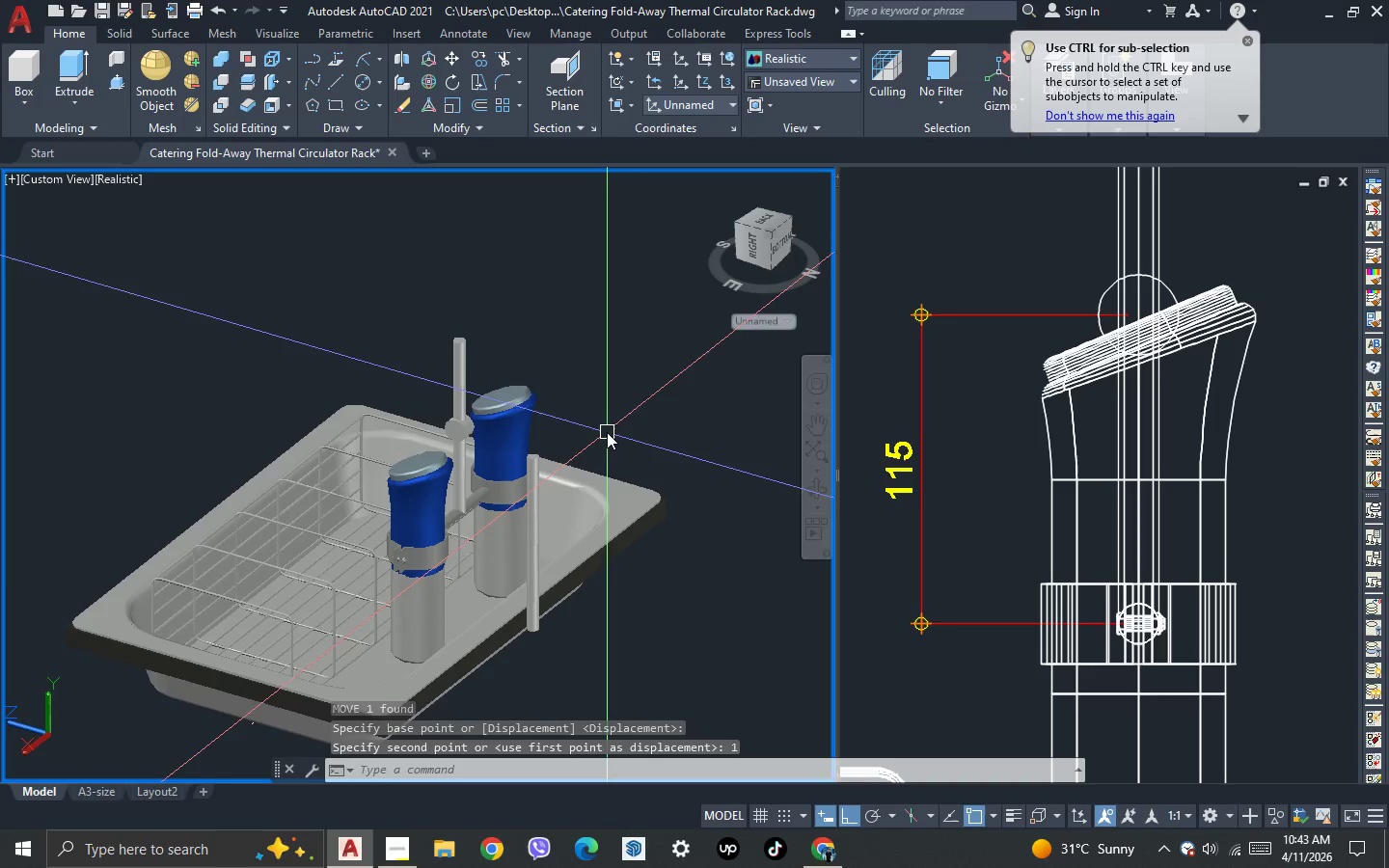 
key(3)
 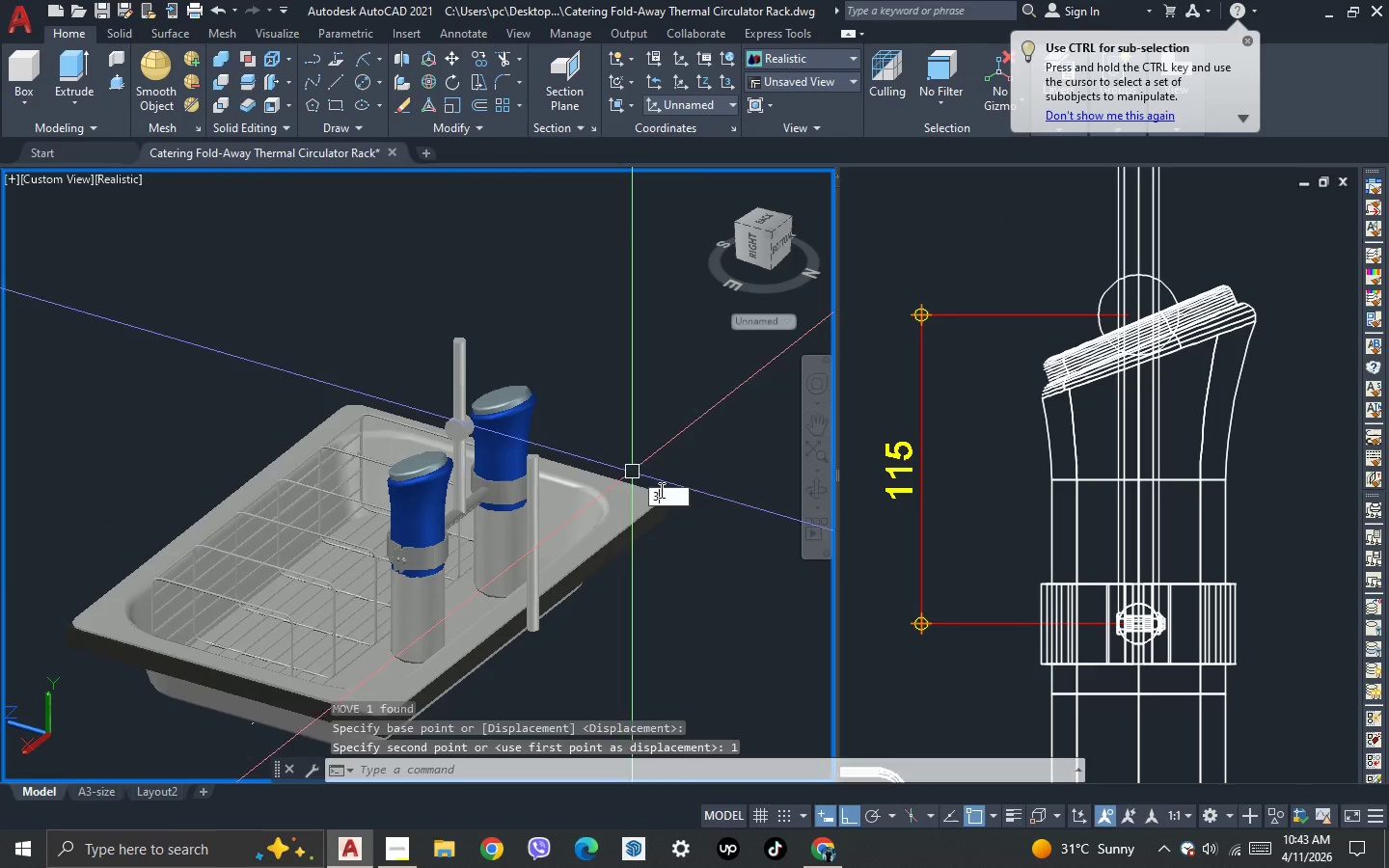 
key(Space)
 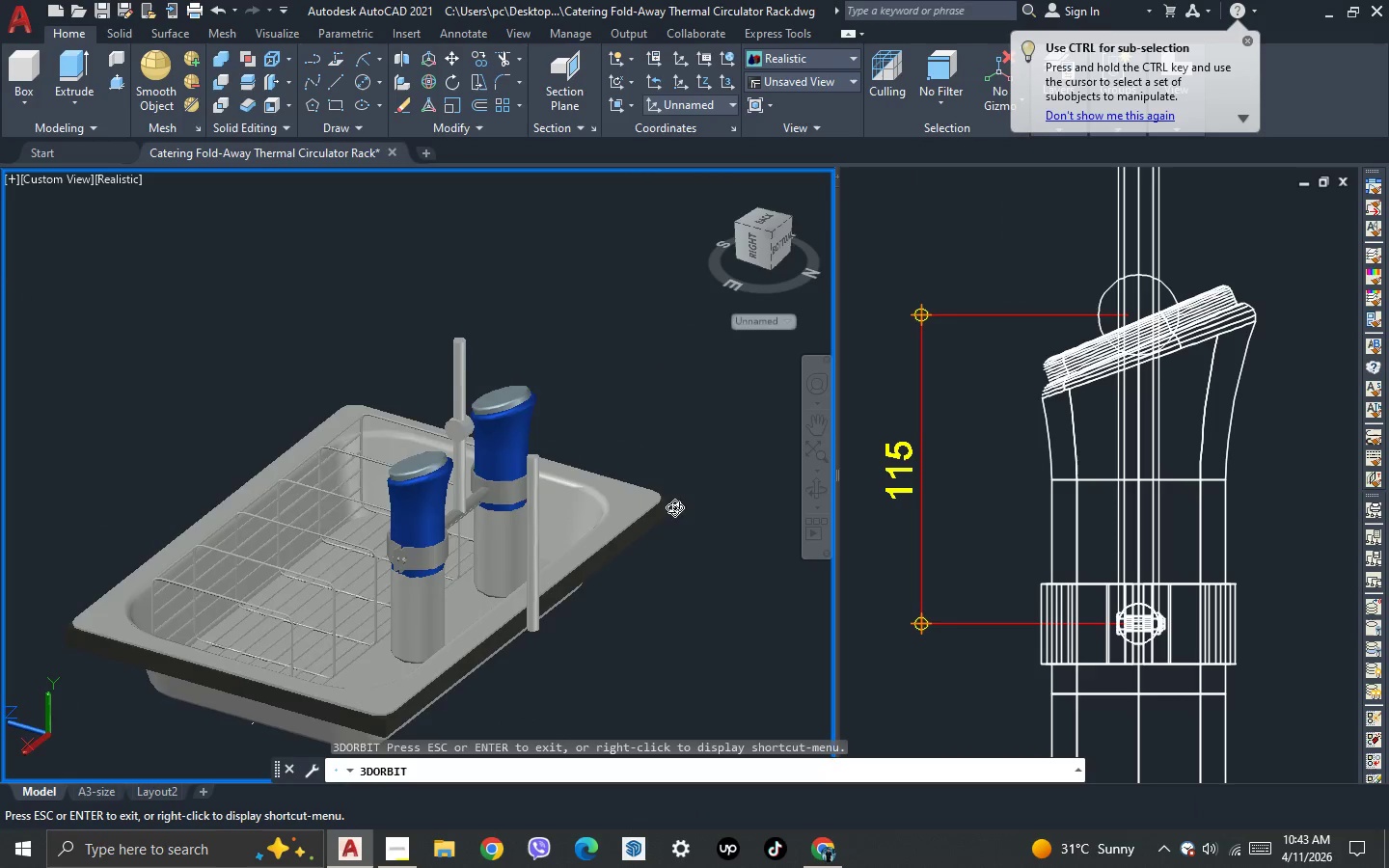 
left_click_drag(start_coordinate=[674, 507], to_coordinate=[637, 510])
 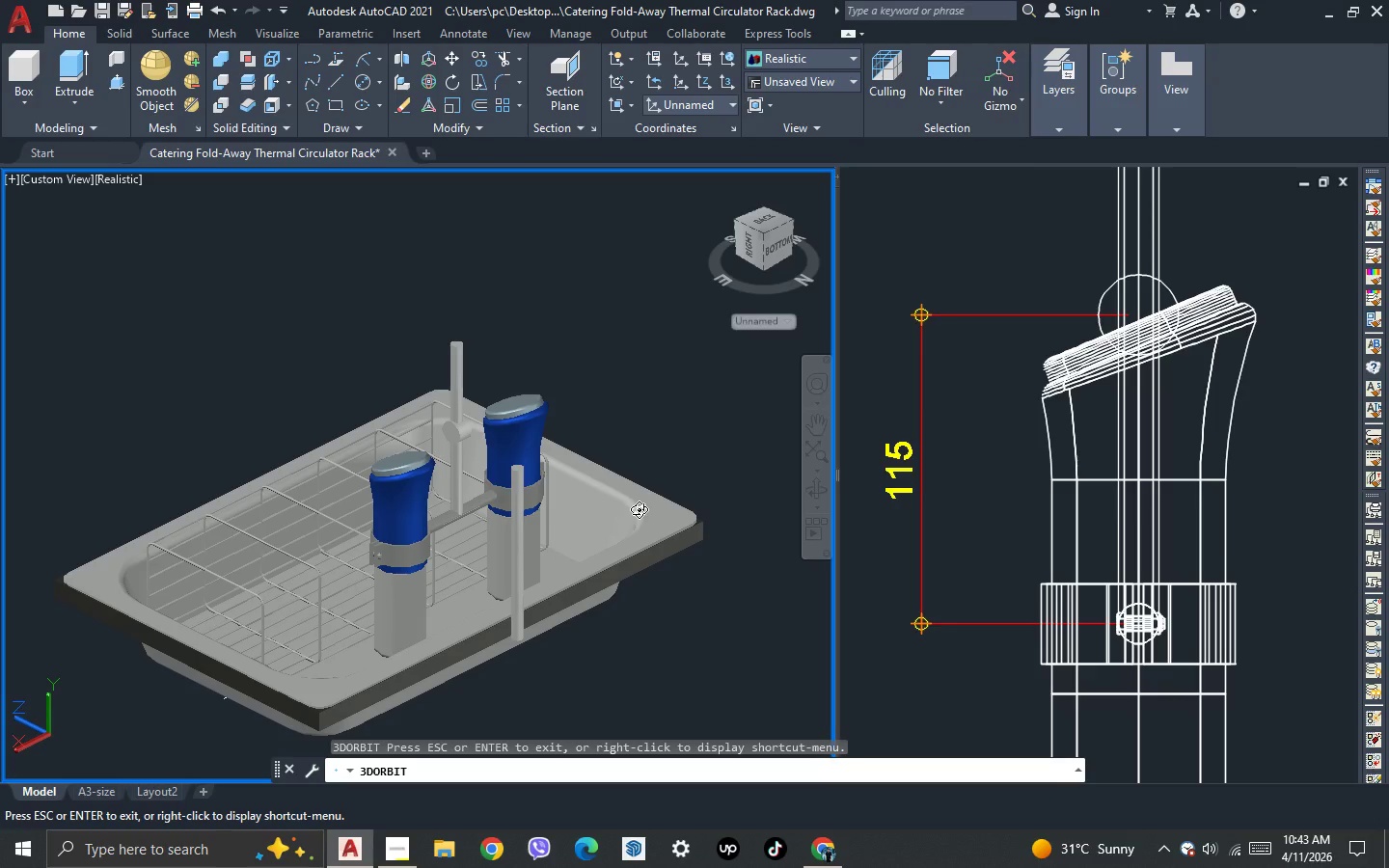 
wait(15.31)
 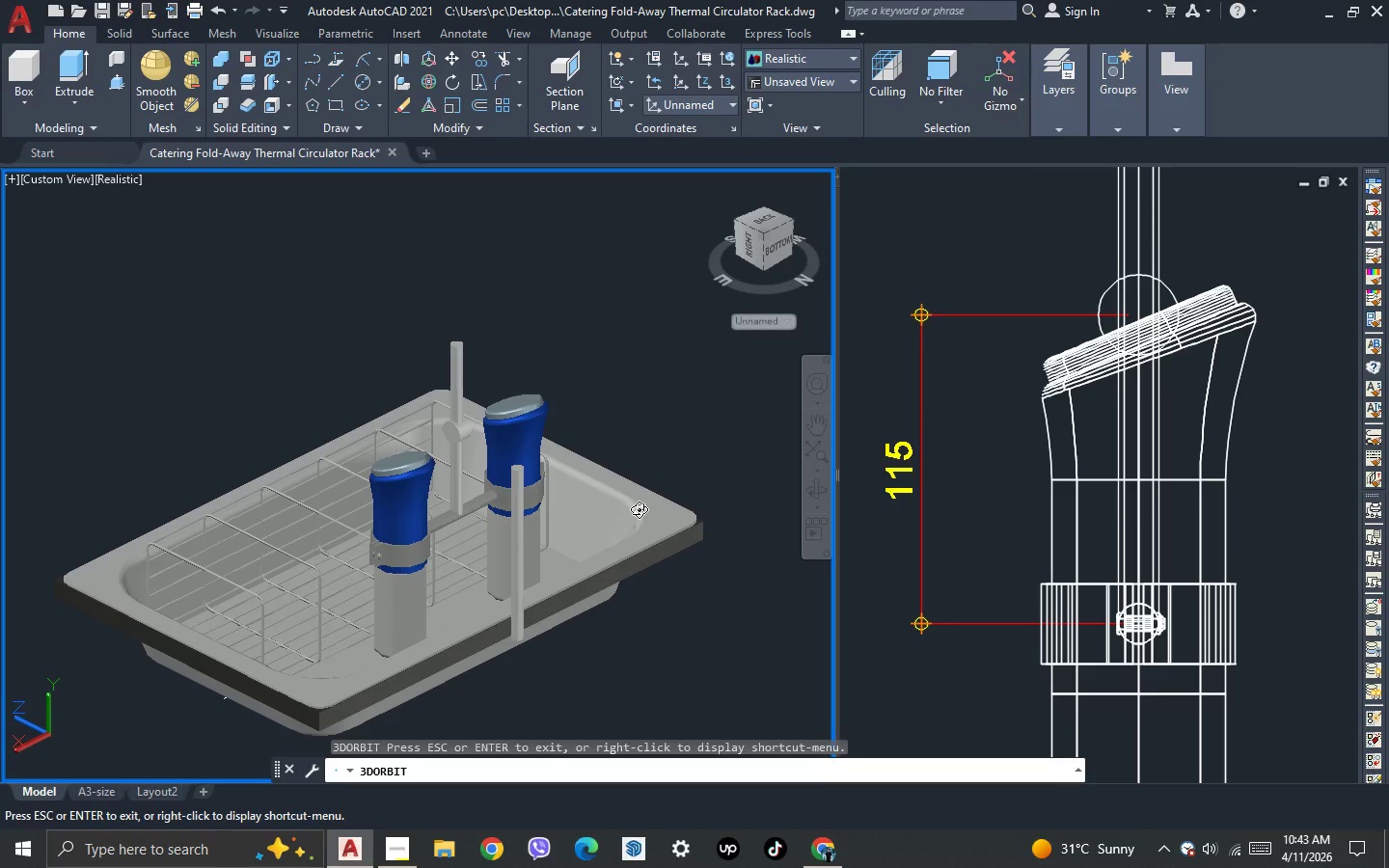 
key(Escape)
 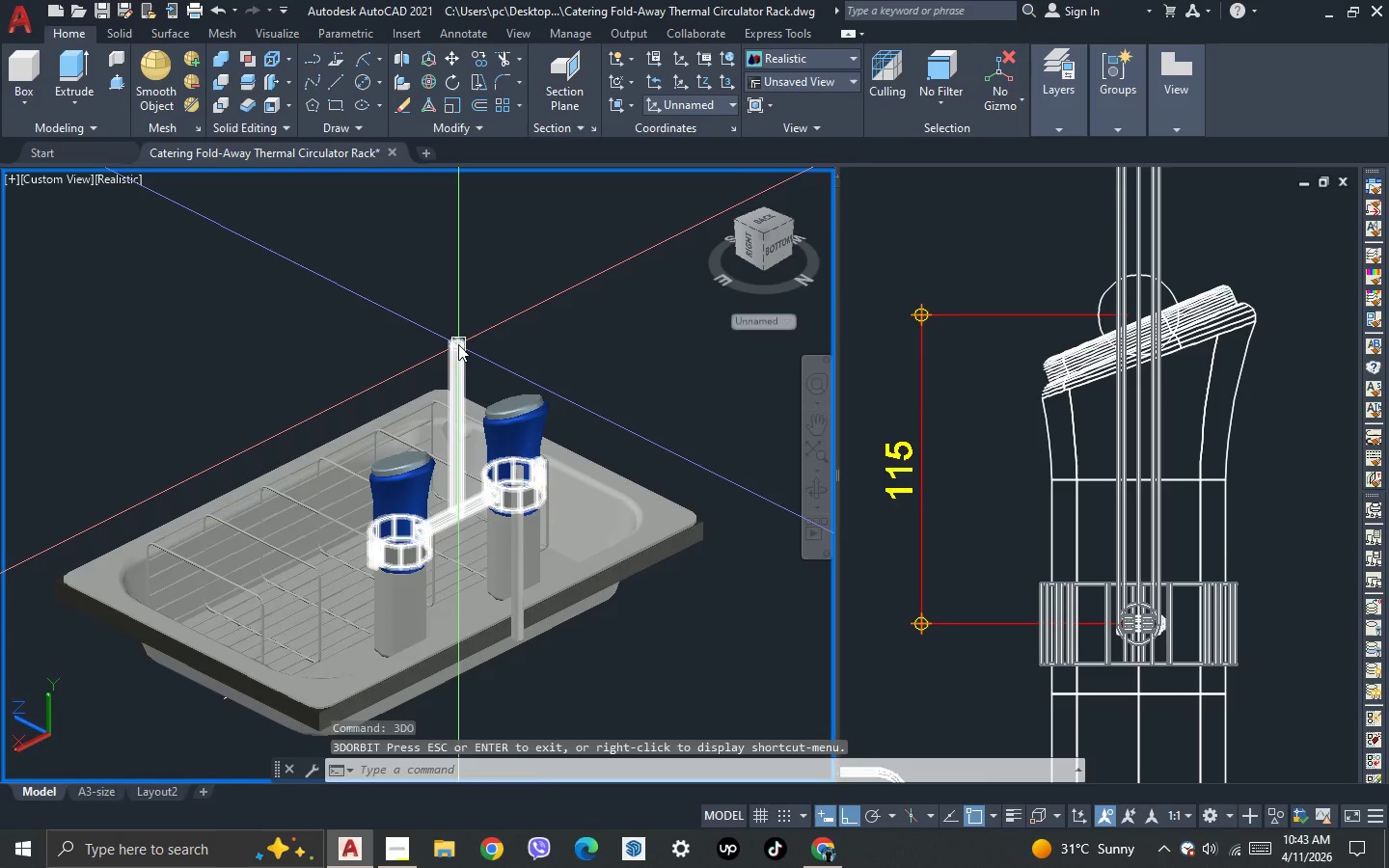 
scroll: coordinate [458, 344], scroll_direction: up, amount: 2.0
 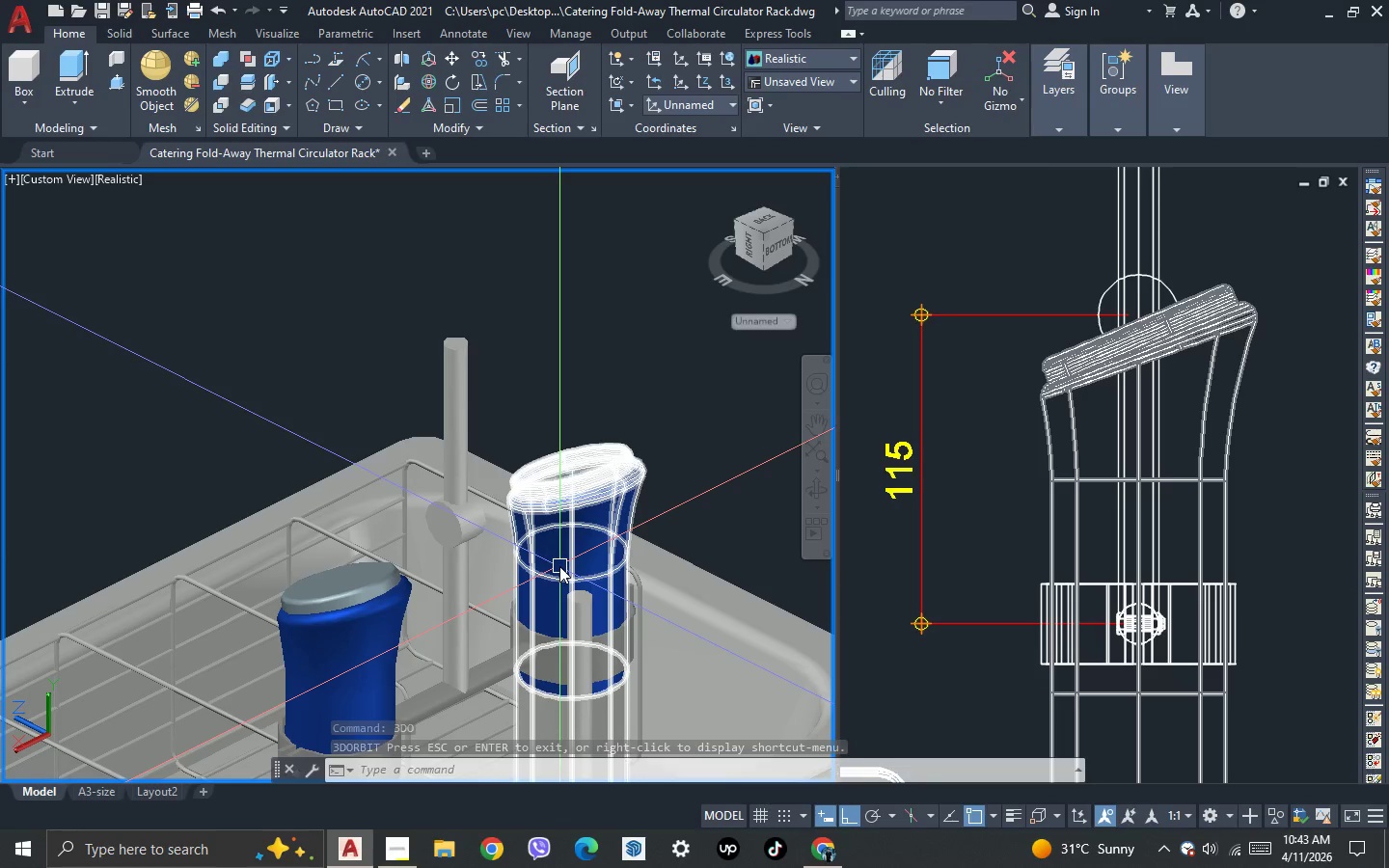 
key(Escape)
 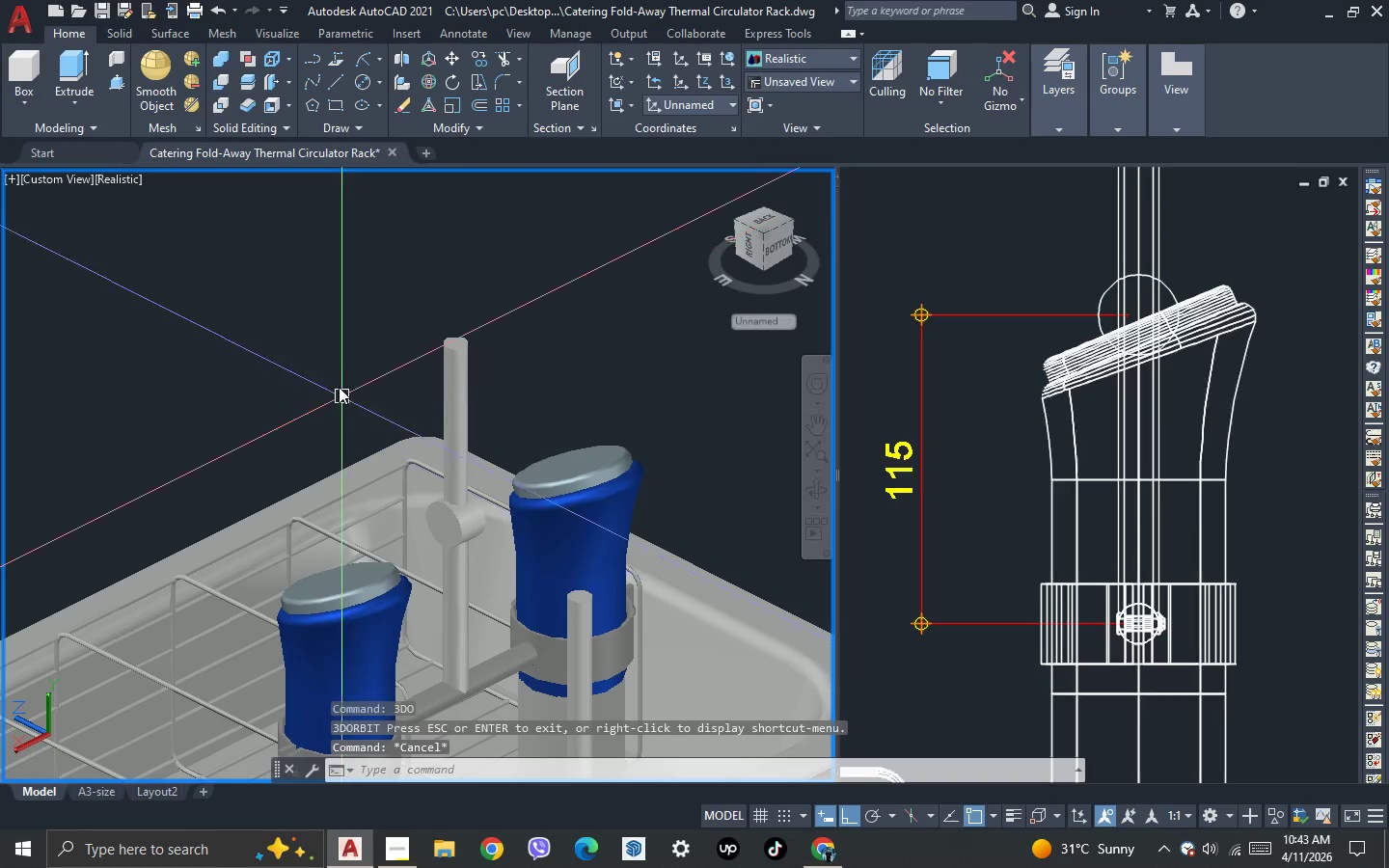 
scroll: coordinate [336, 362], scroll_direction: down, amount: 2.0
 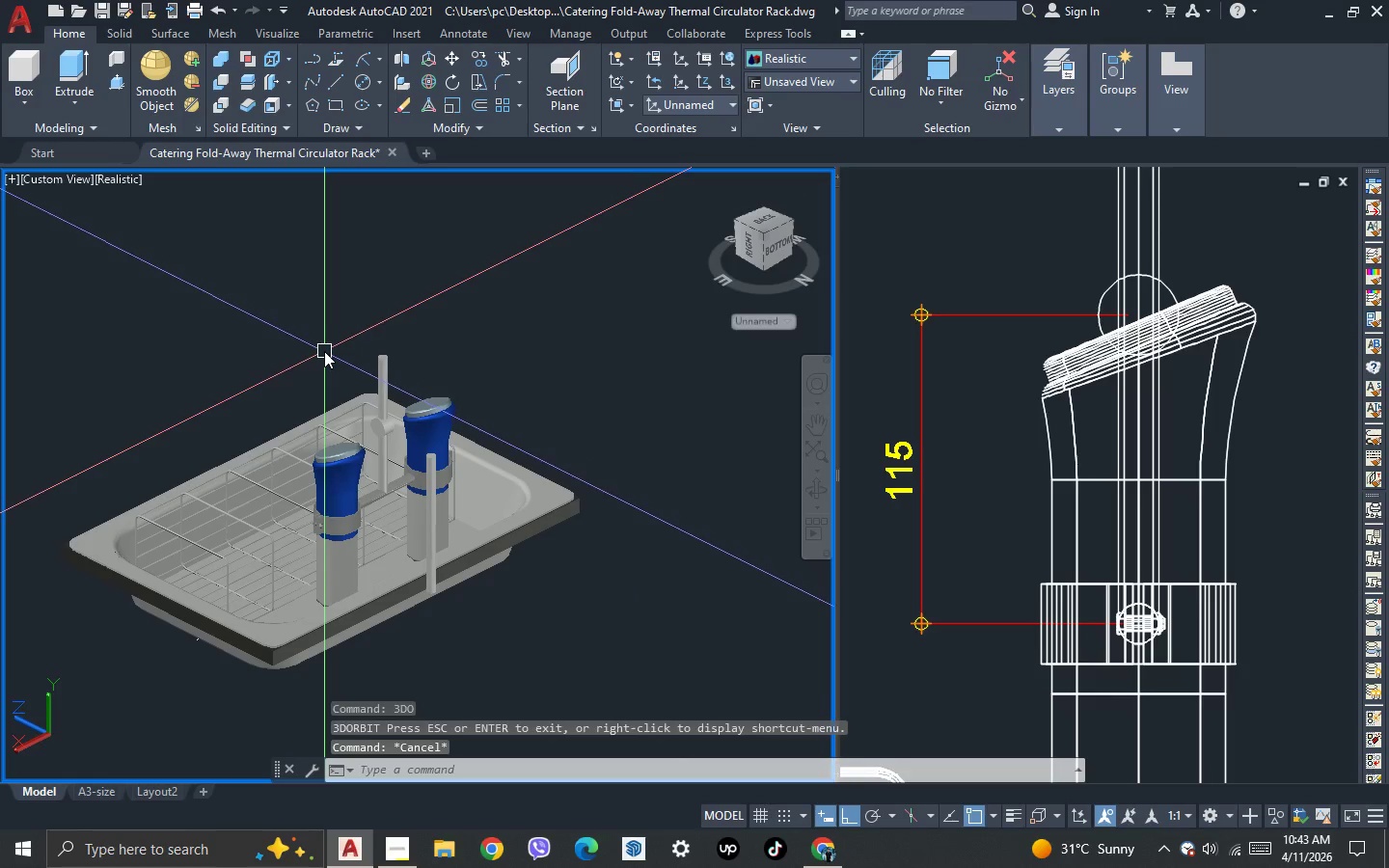 
scroll: coordinate [324, 351], scroll_direction: up, amount: 2.0
 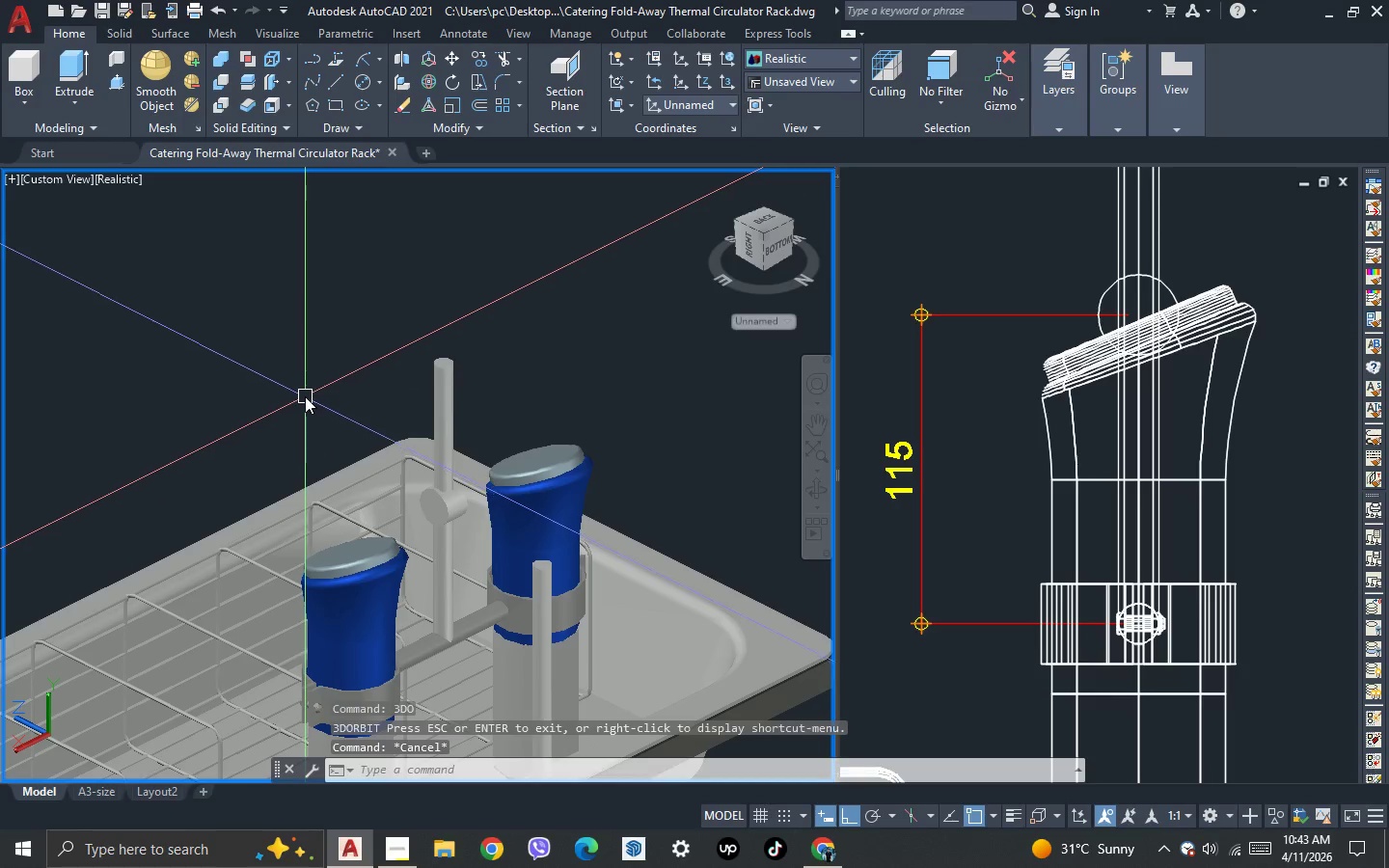 
scroll: coordinate [309, 376], scroll_direction: down, amount: 1.0
 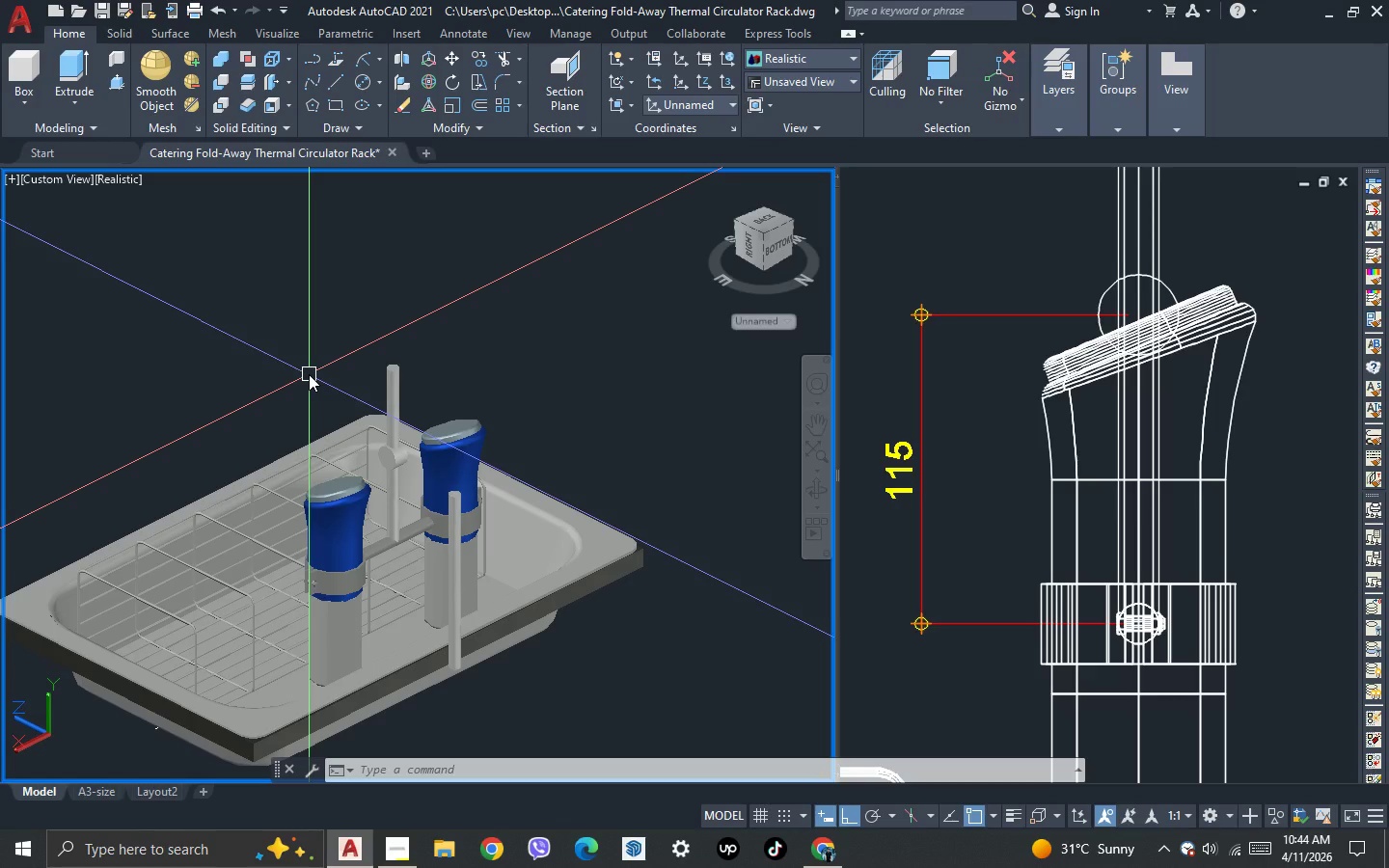 
wait(16.44)
 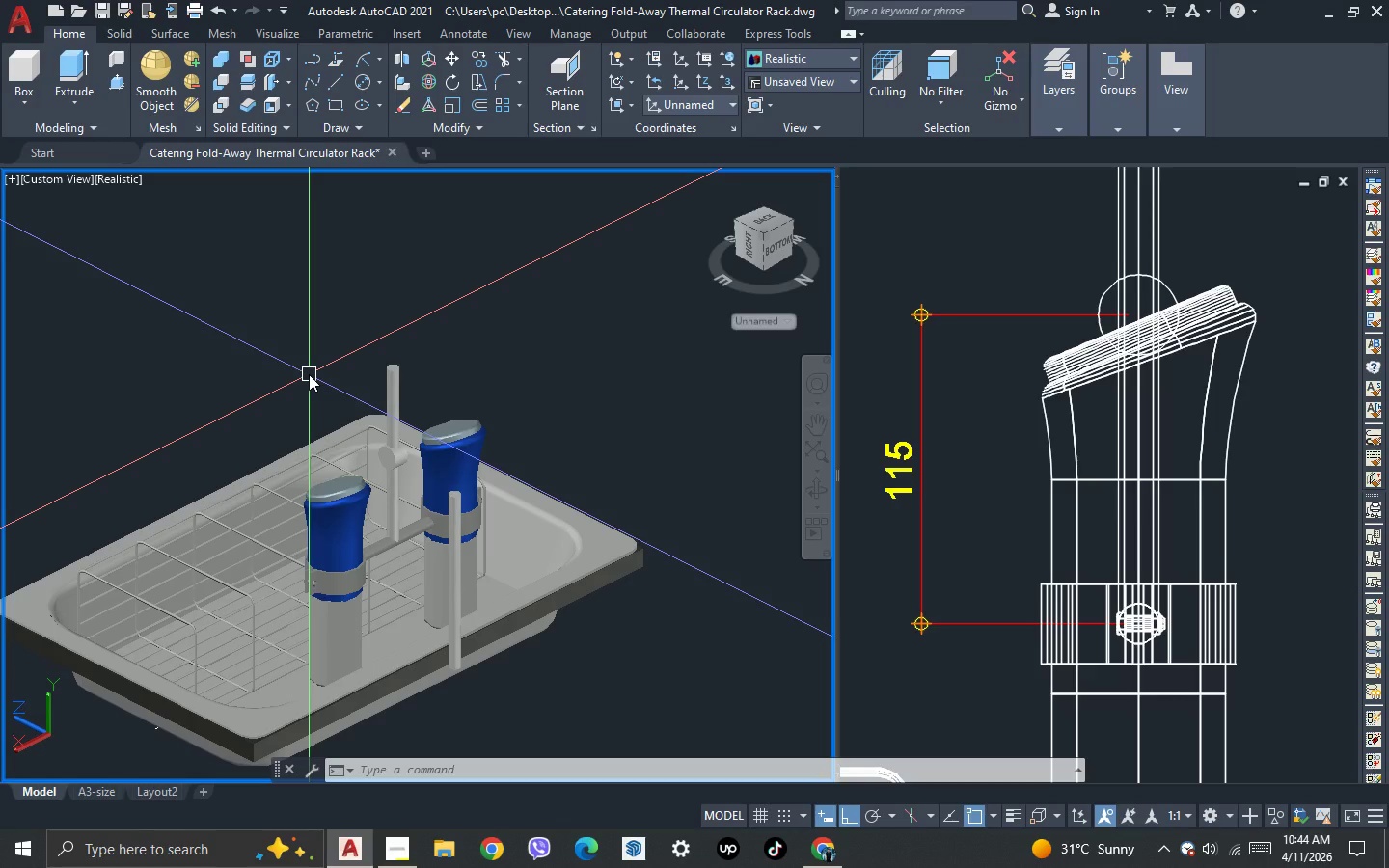 
scroll: coordinate [348, 432], scroll_direction: up, amount: 1.0
 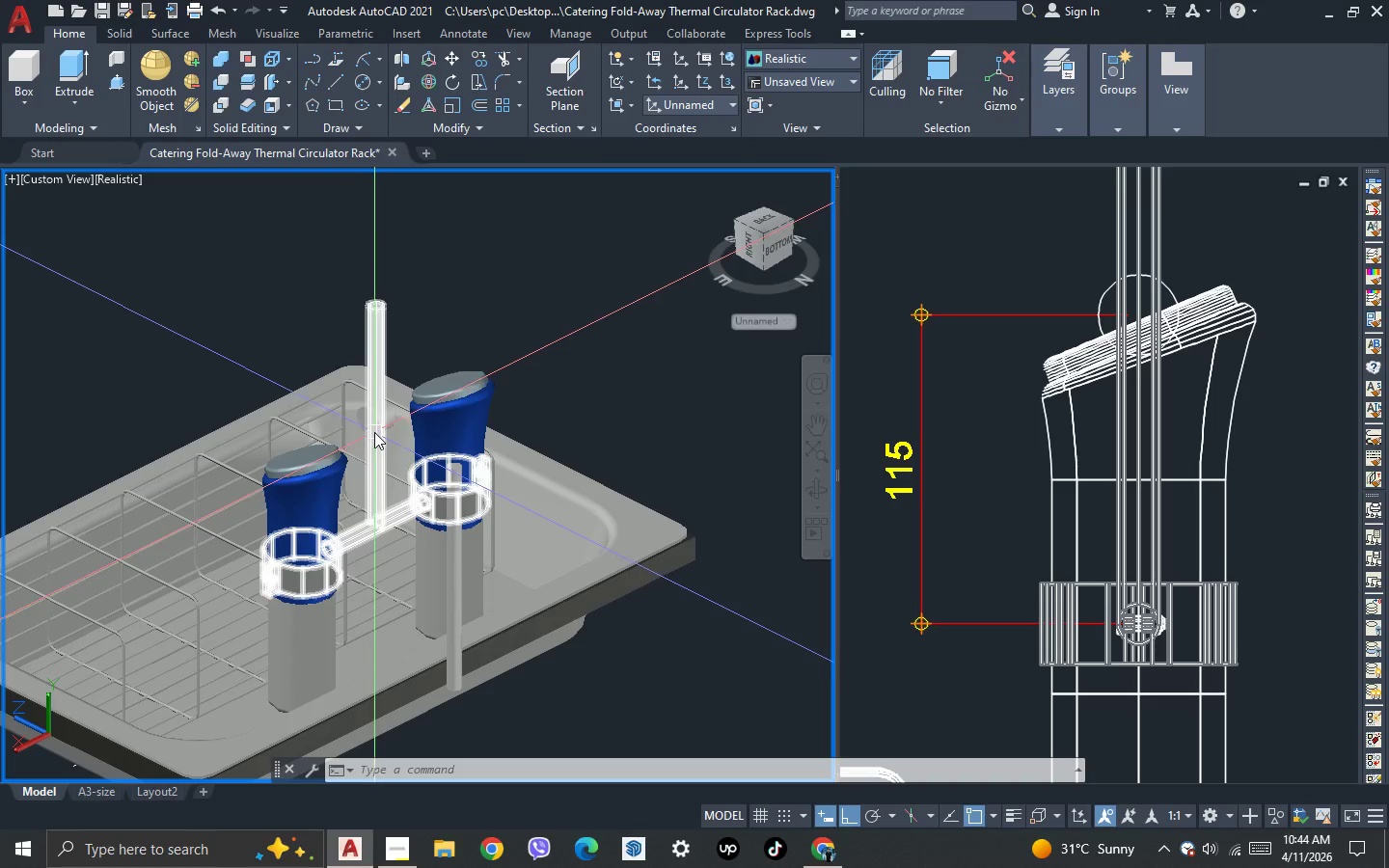 
key(3)
 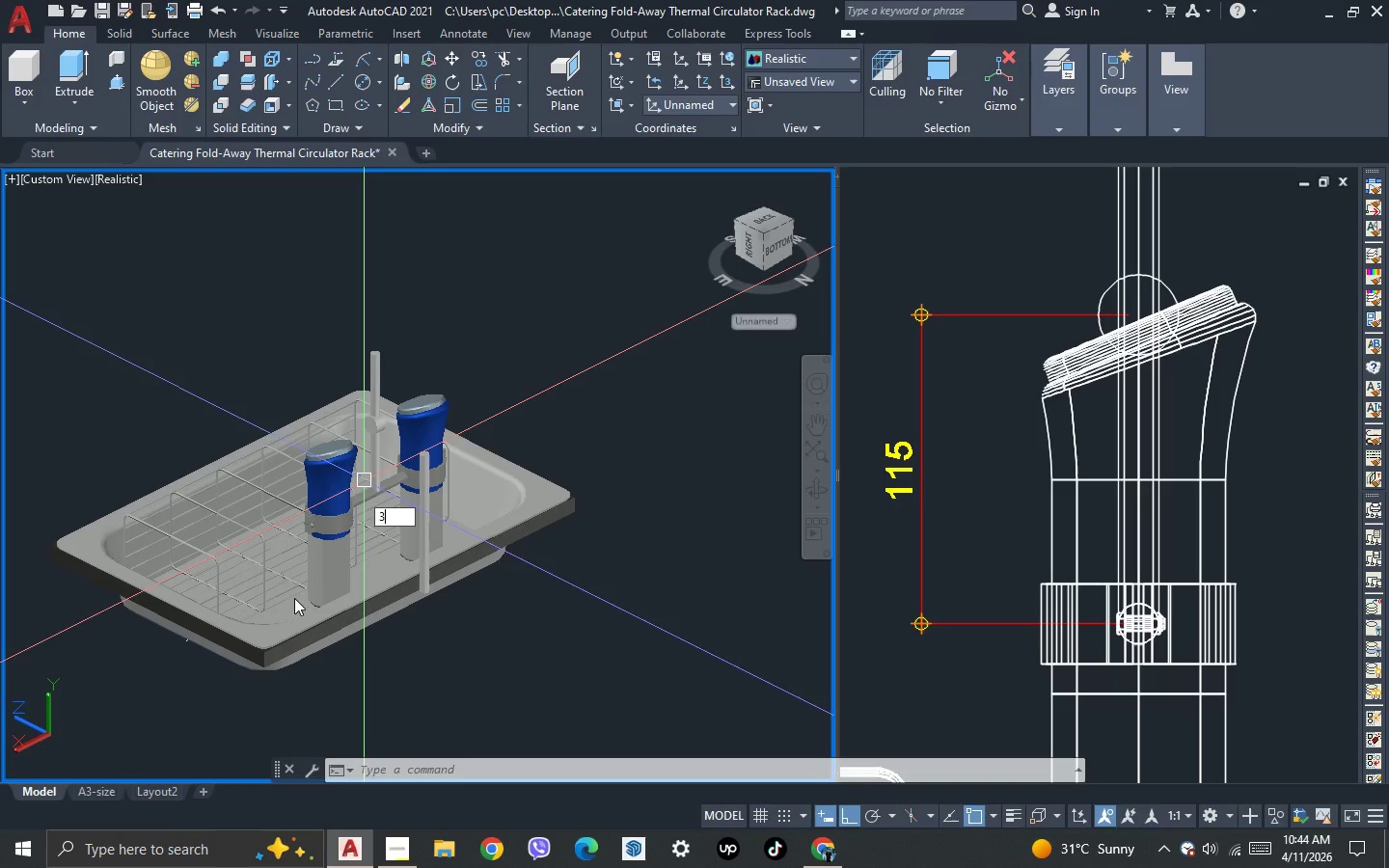 
key(Space)
 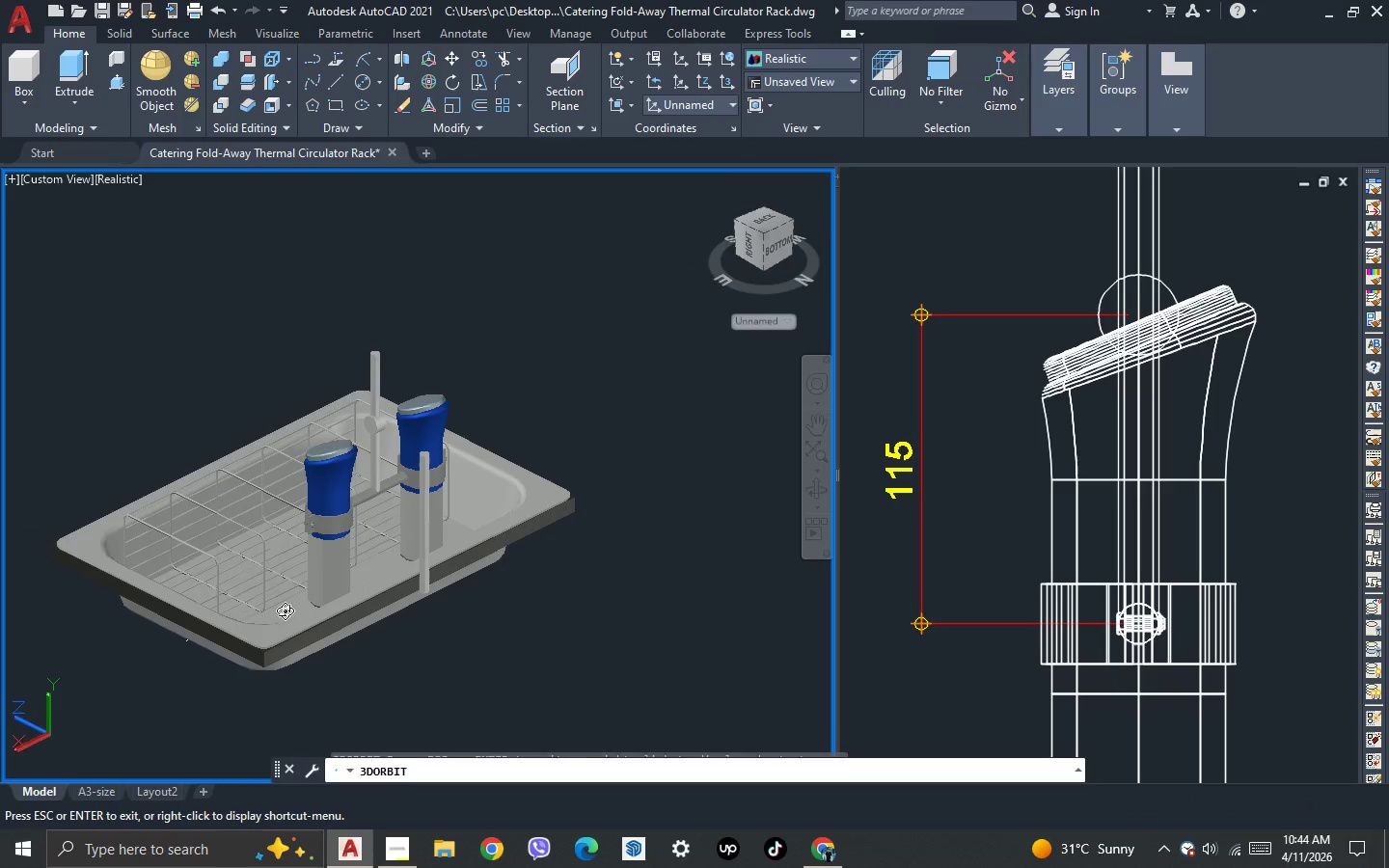 
scroll: coordinate [374, 432], scroll_direction: down, amount: 1.0
 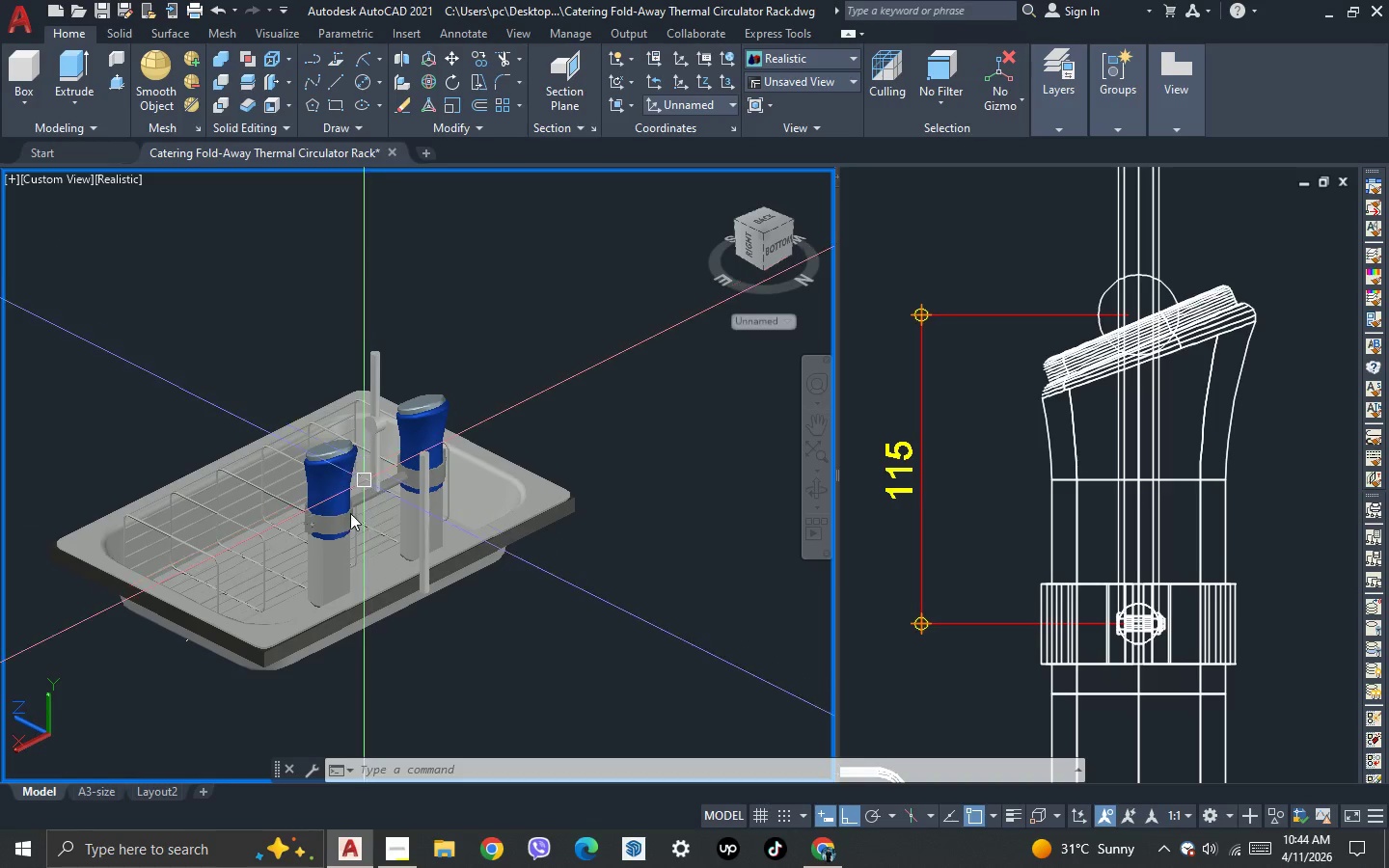 
left_click_drag(start_coordinate=[289, 610], to_coordinate=[239, 624])
 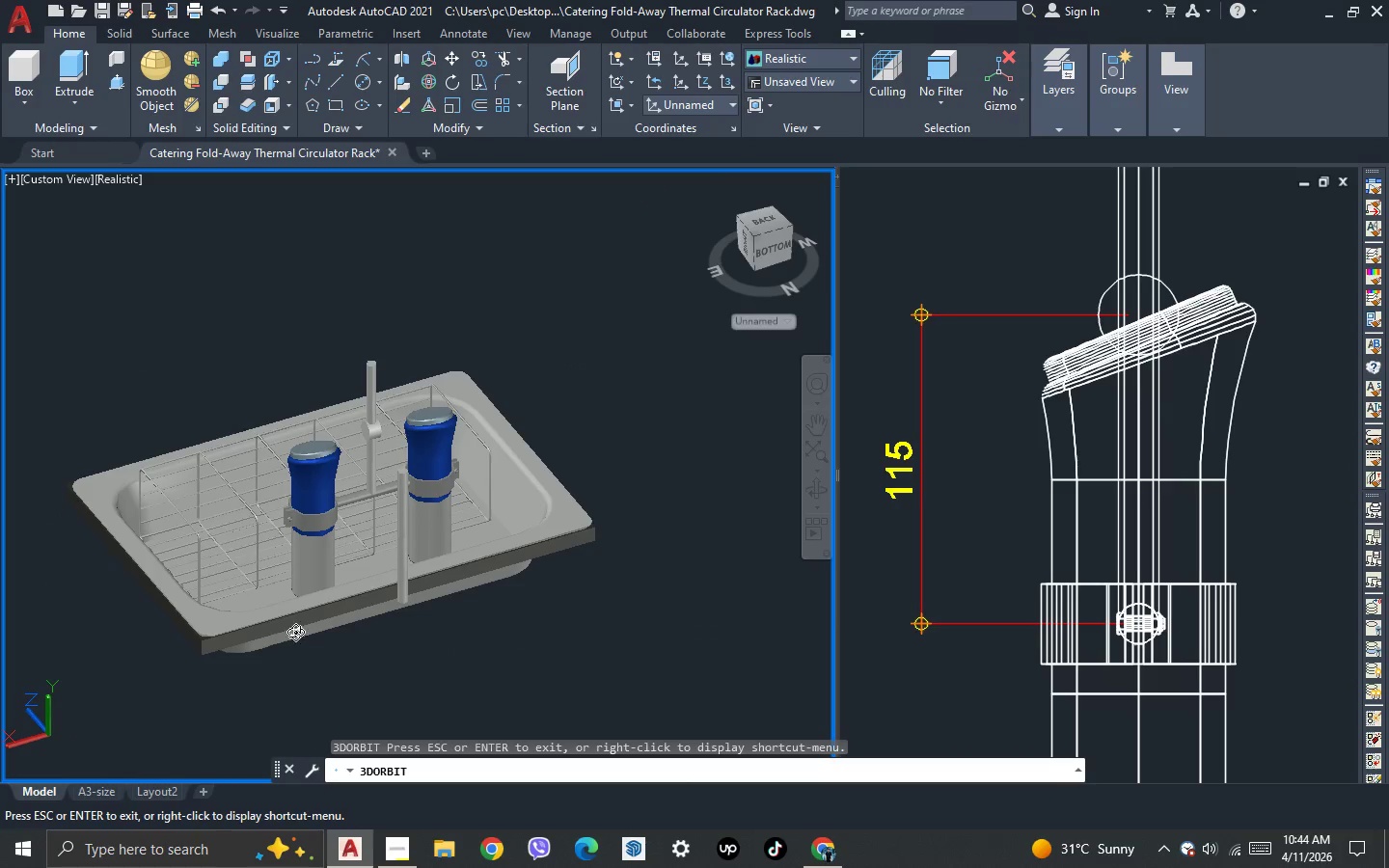 
left_click_drag(start_coordinate=[335, 639], to_coordinate=[352, 657])
 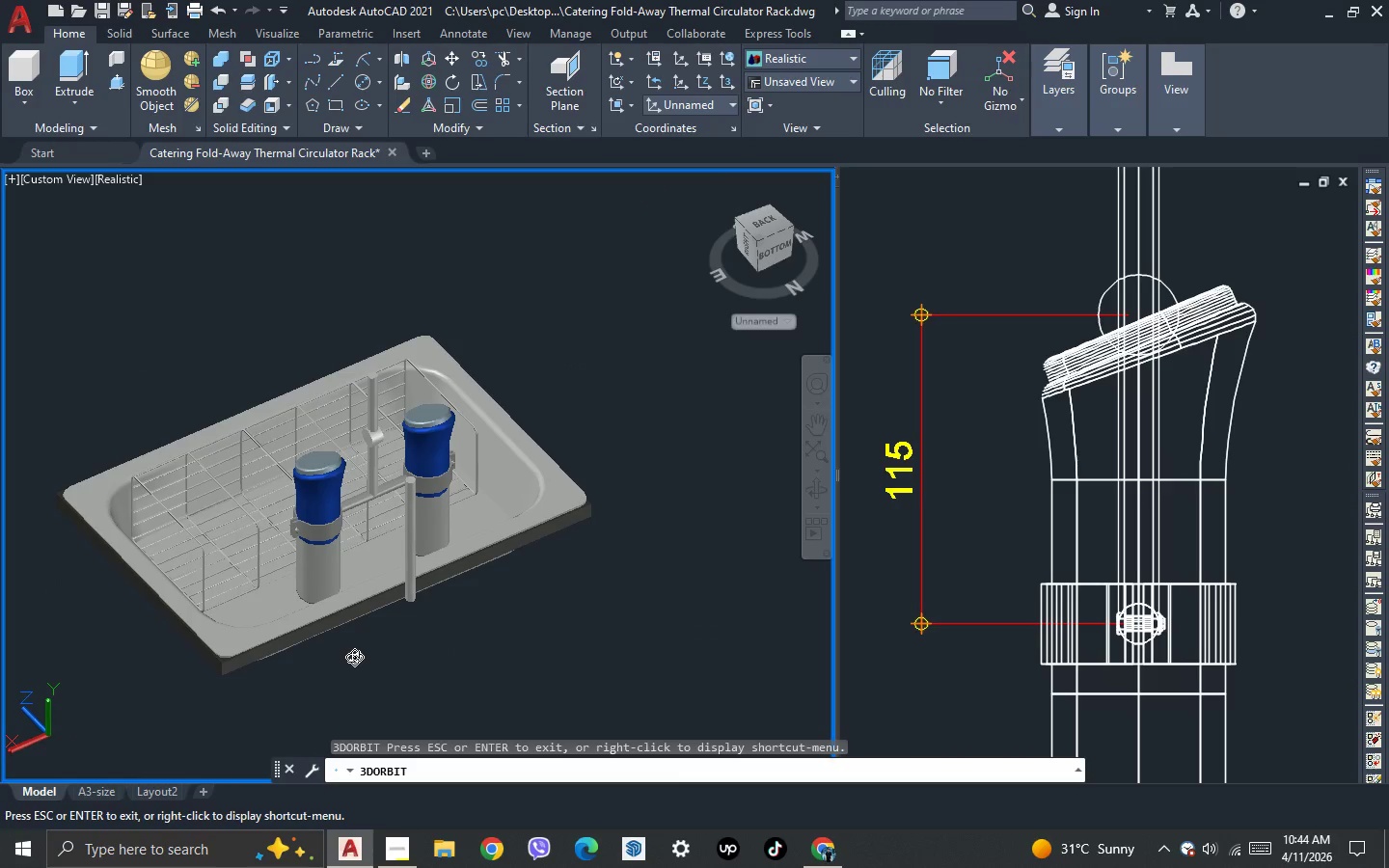 
key(Escape)
 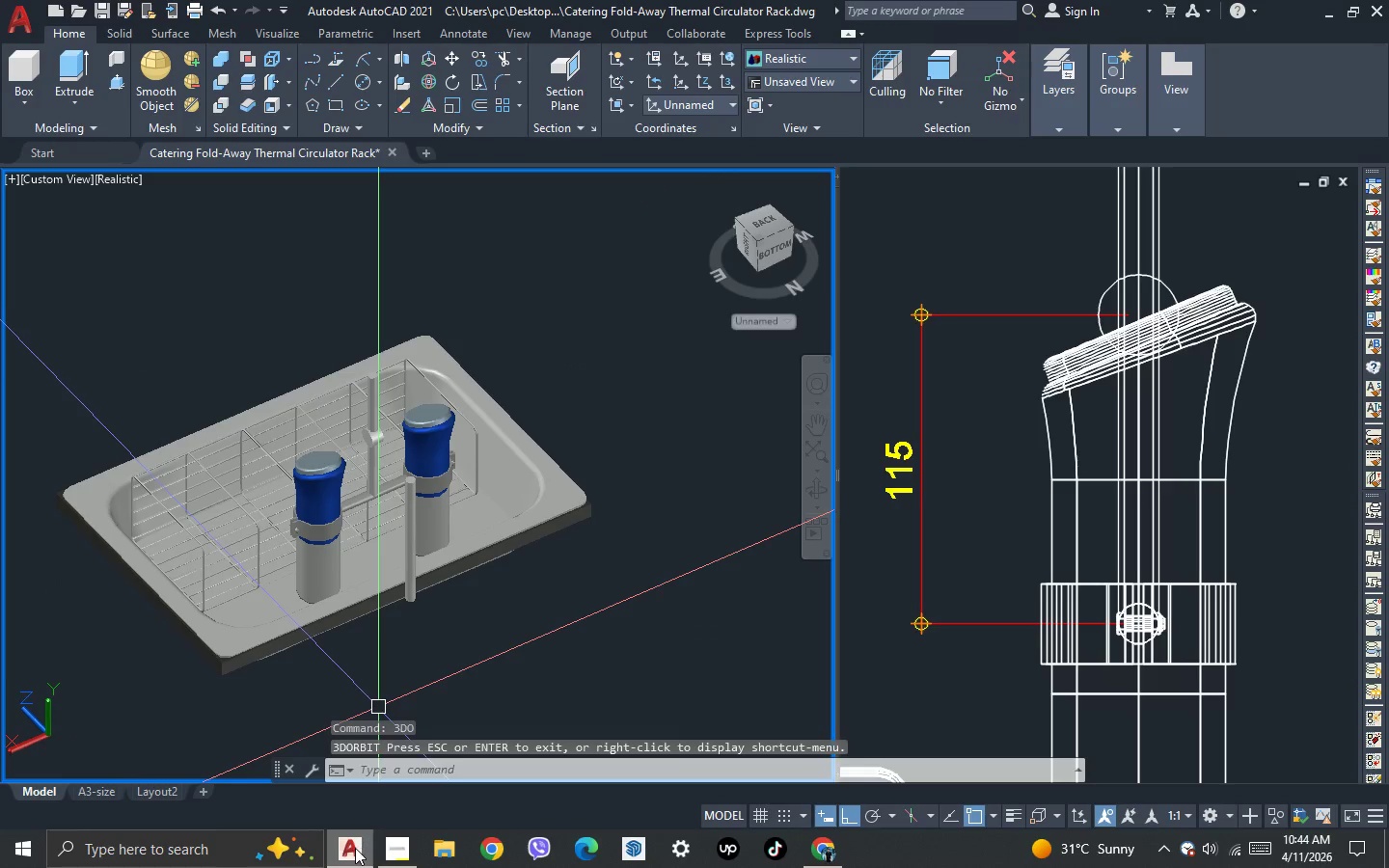 
left_click([355, 848])
 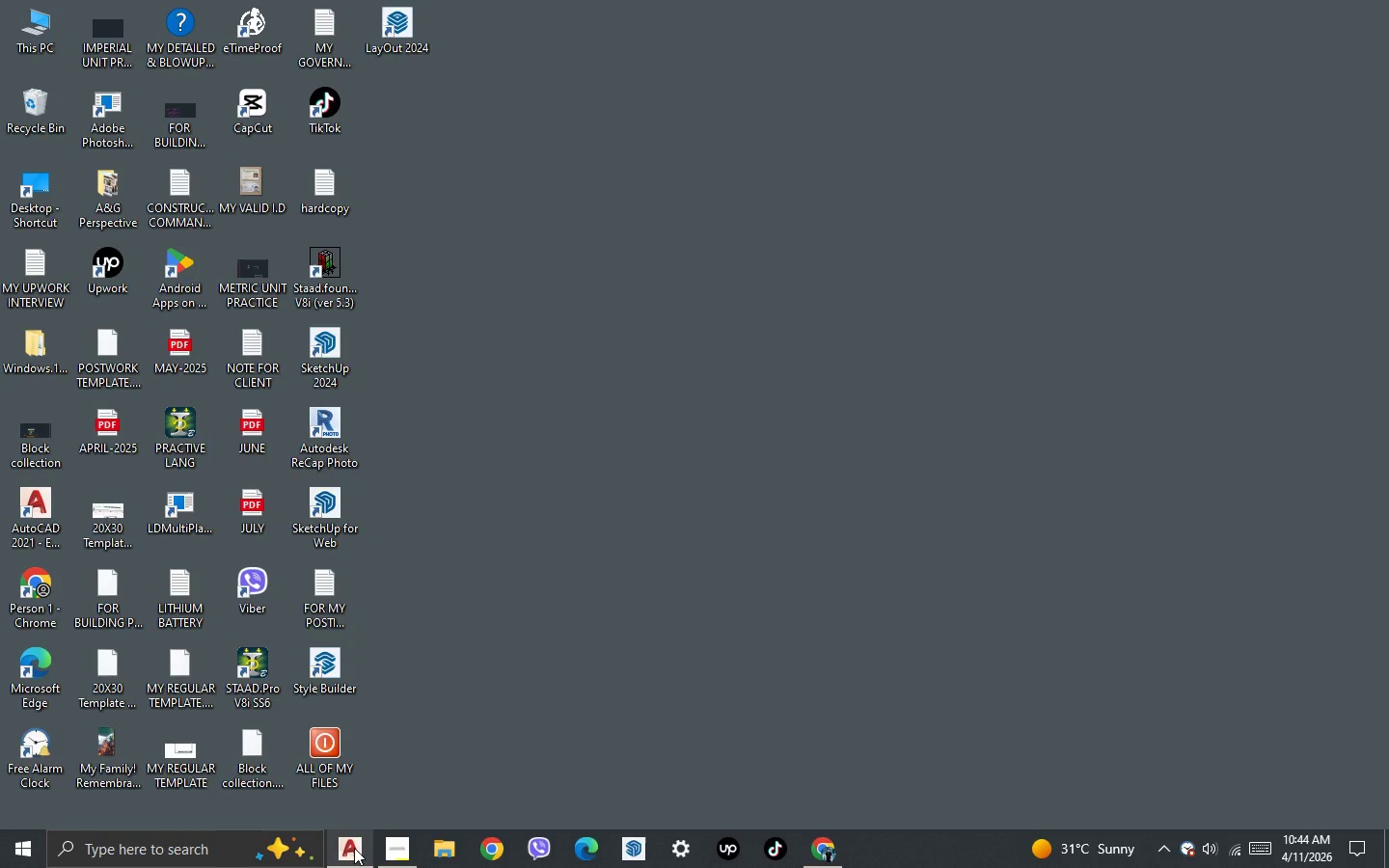 
left_click([354, 848])